 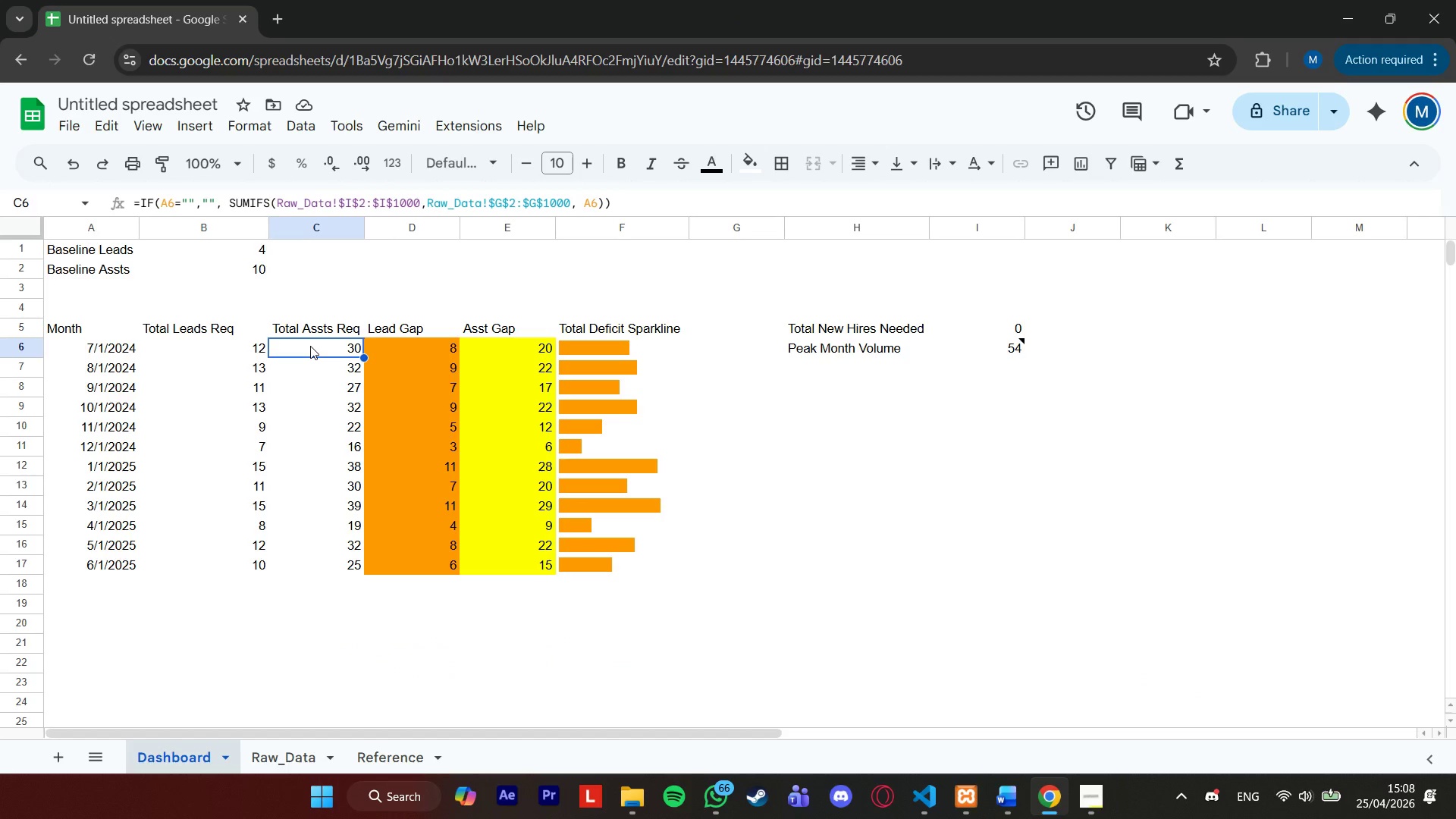 
left_click([253, 350])
 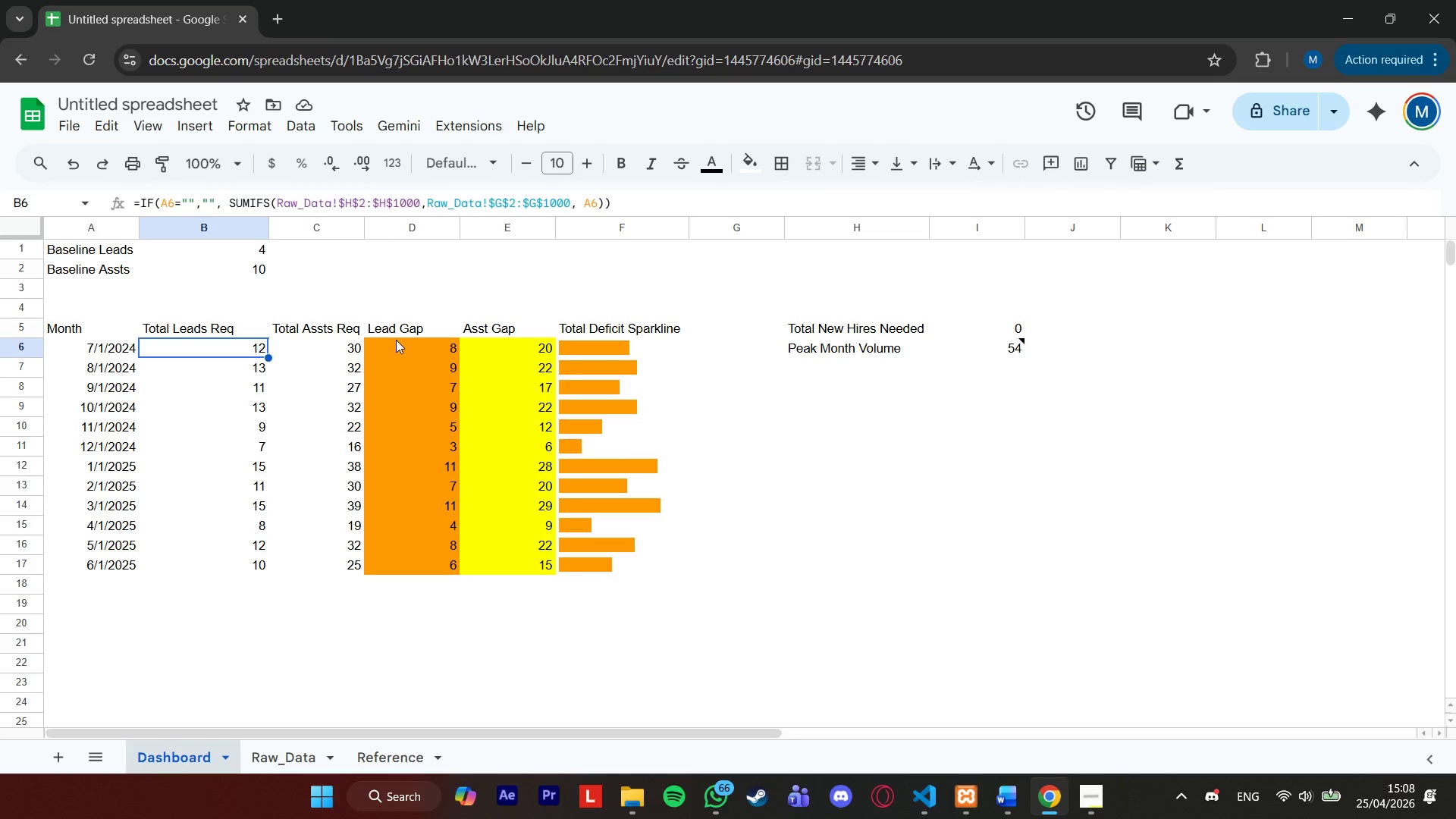 
left_click([398, 342])
 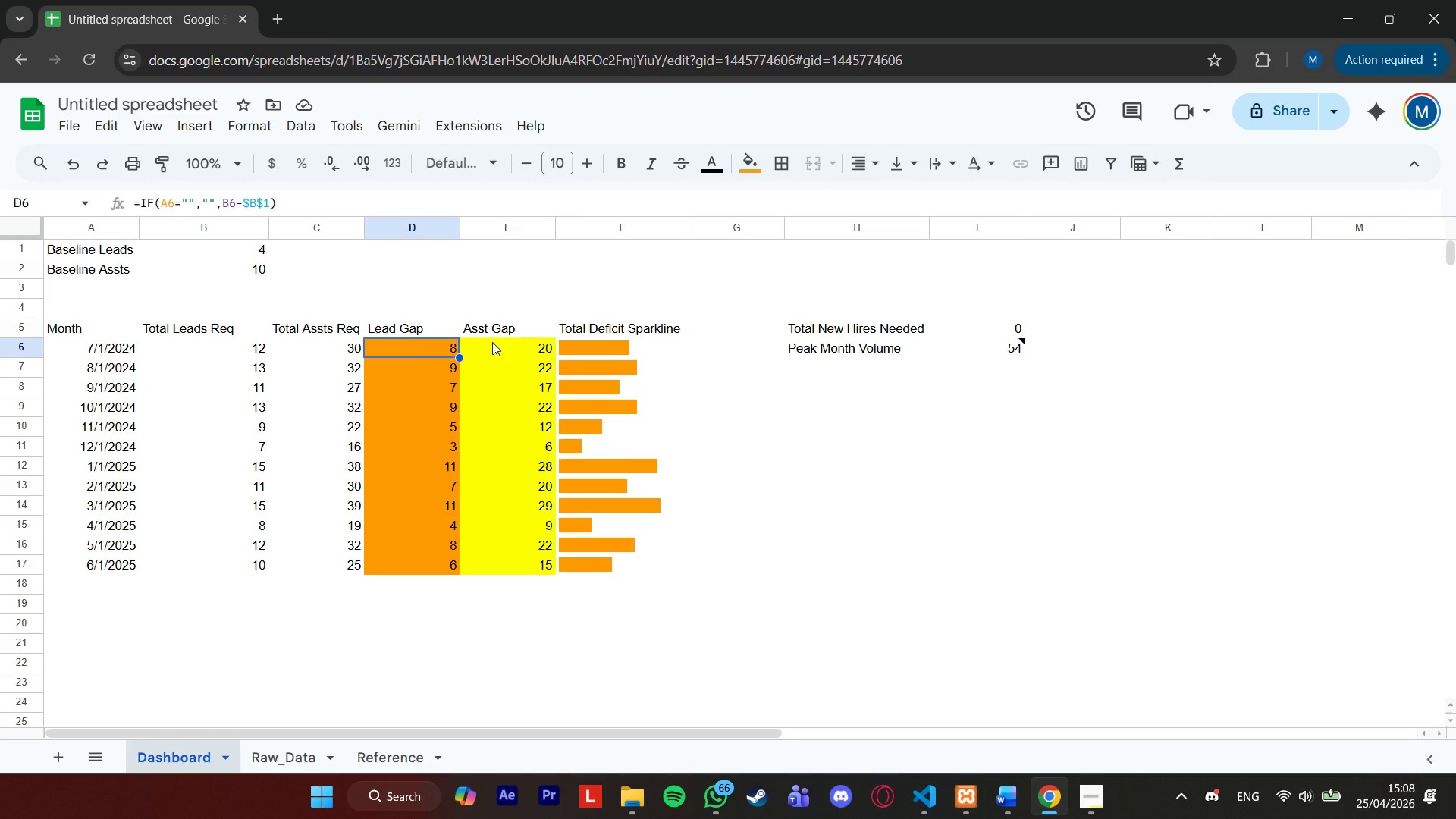 
wait(5.22)
 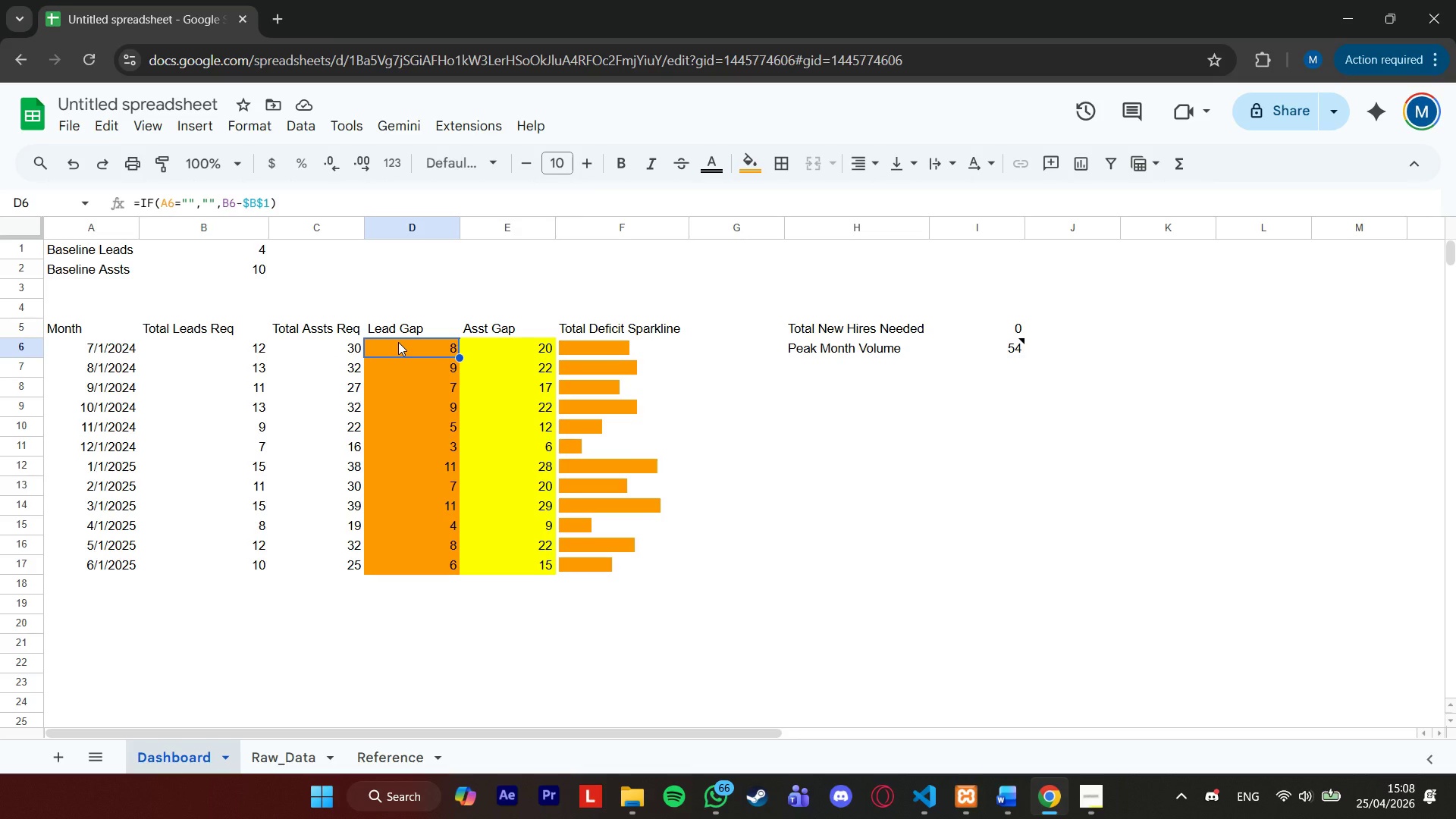 
left_click([492, 342])
 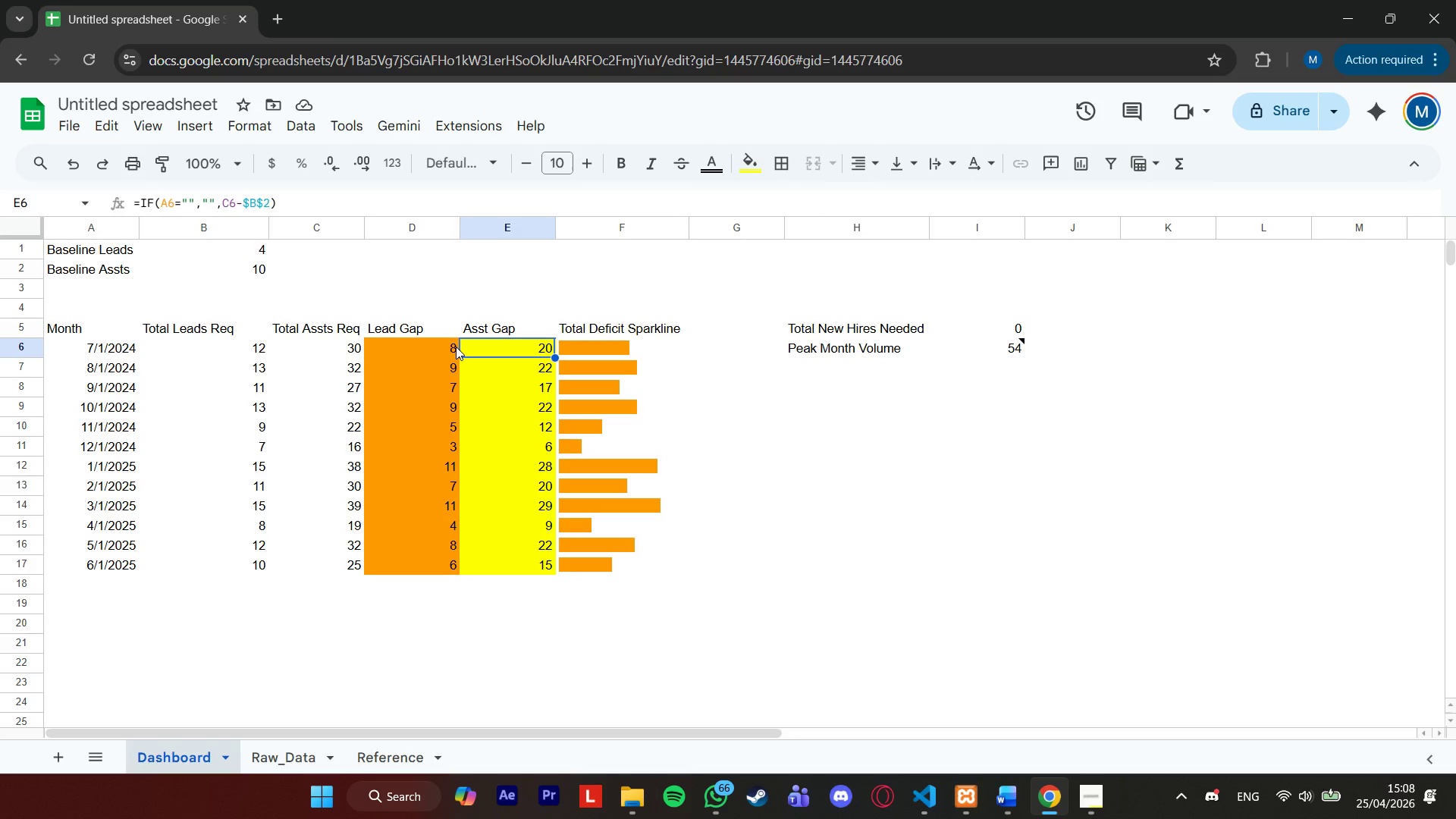 
wait(7.81)
 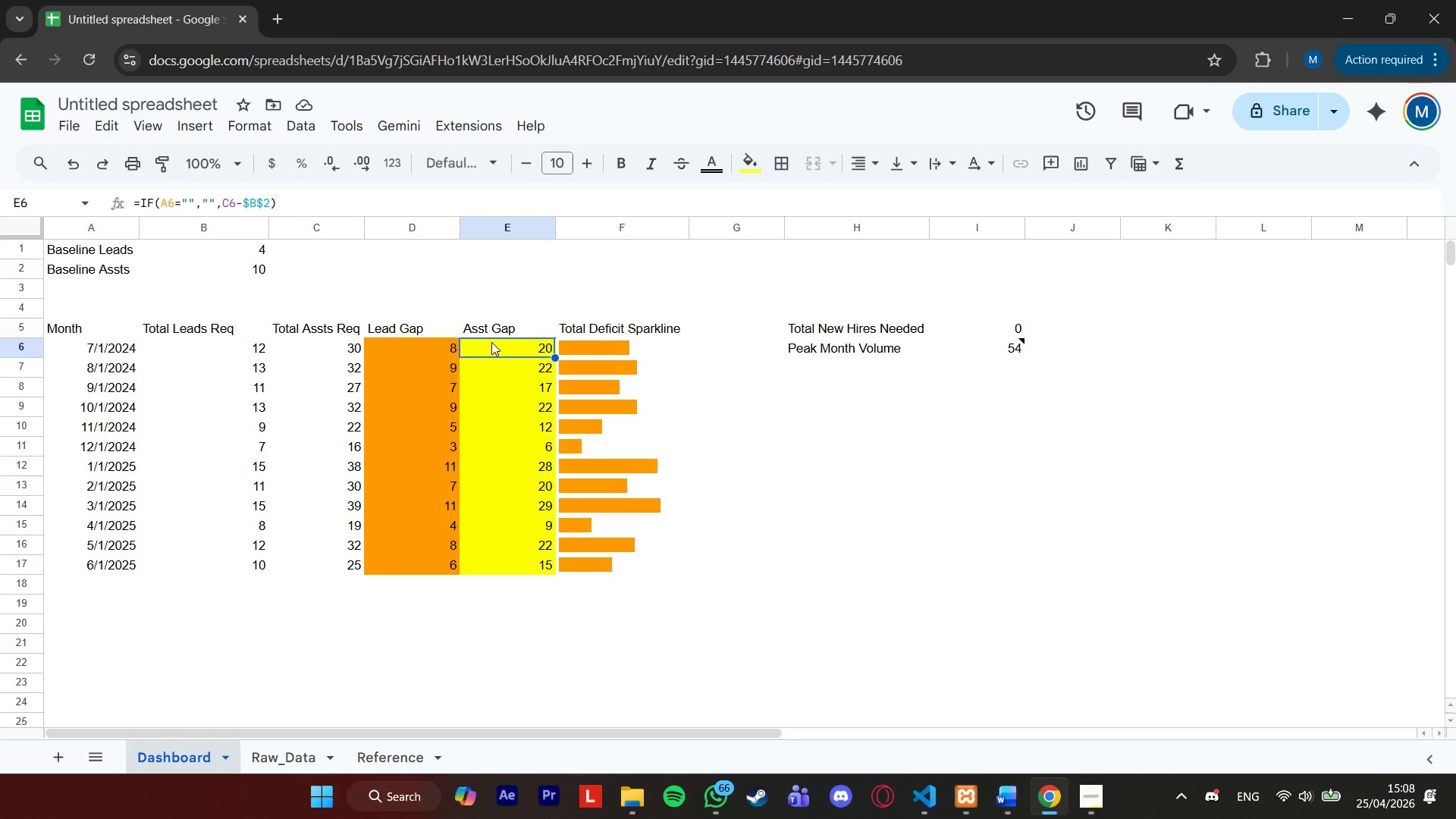 
left_click([494, 365])
 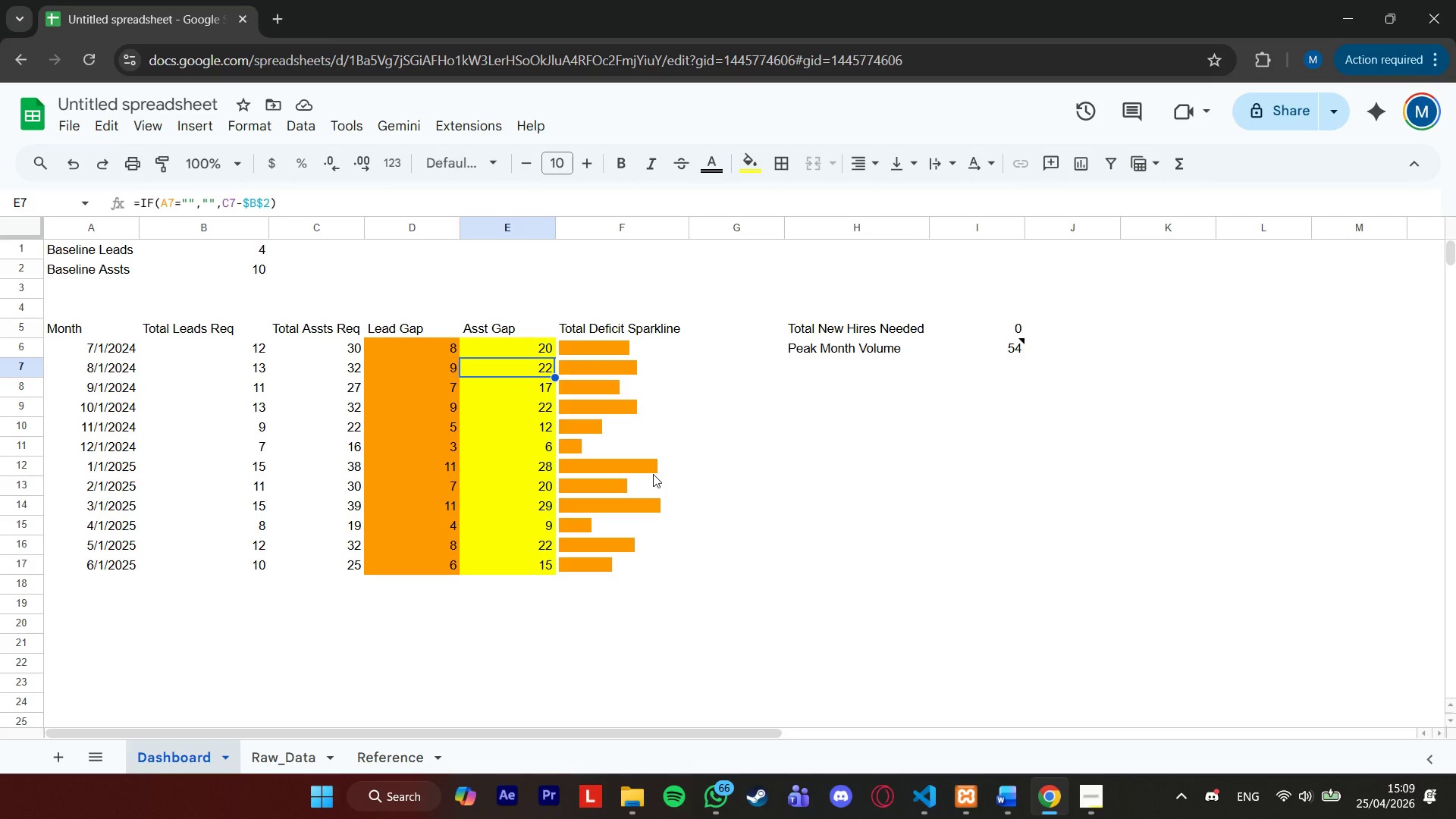 
wait(29.67)
 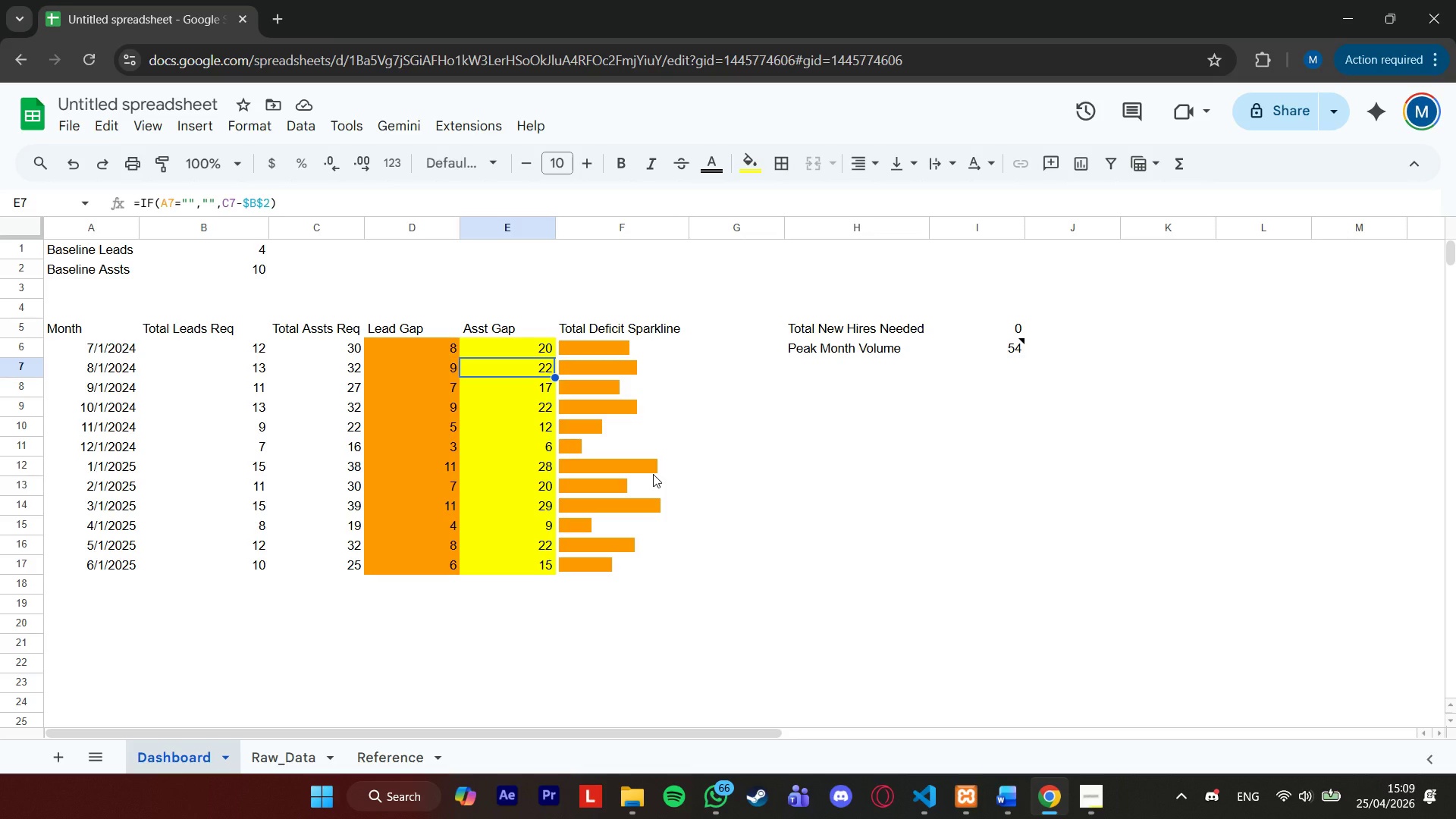 
left_click([613, 351])
 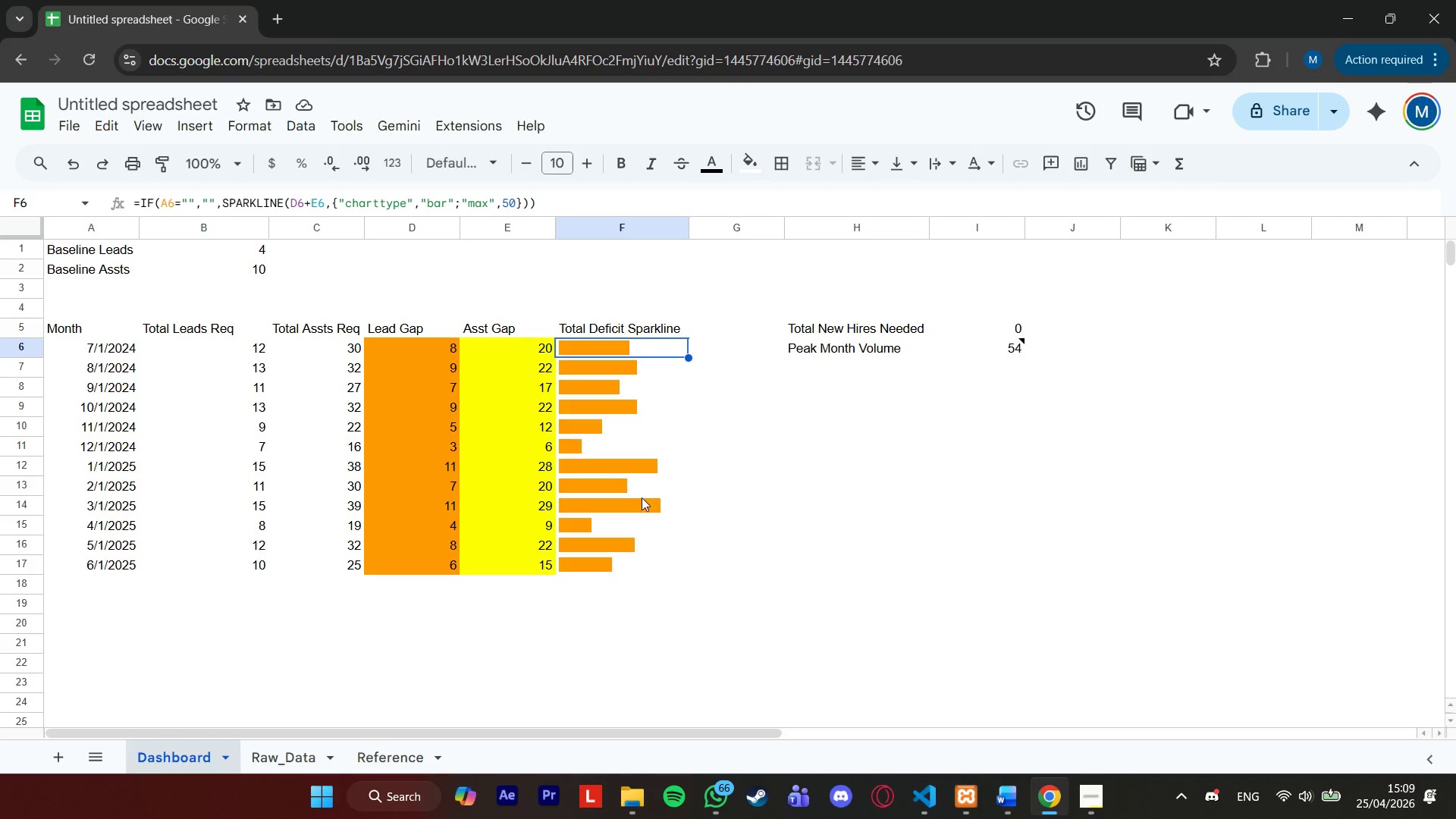 
wait(8.53)
 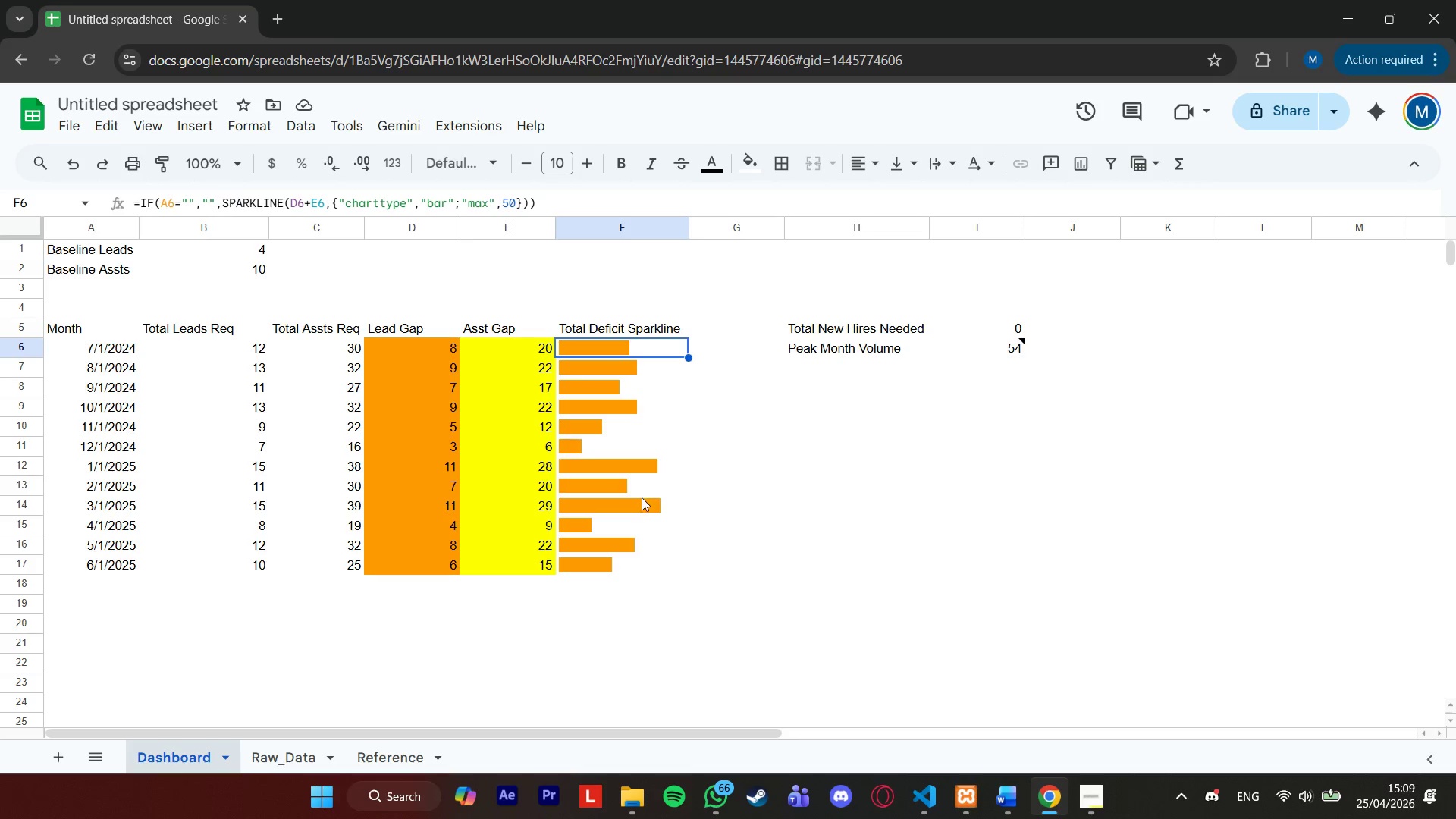 
left_click([1090, 799])
 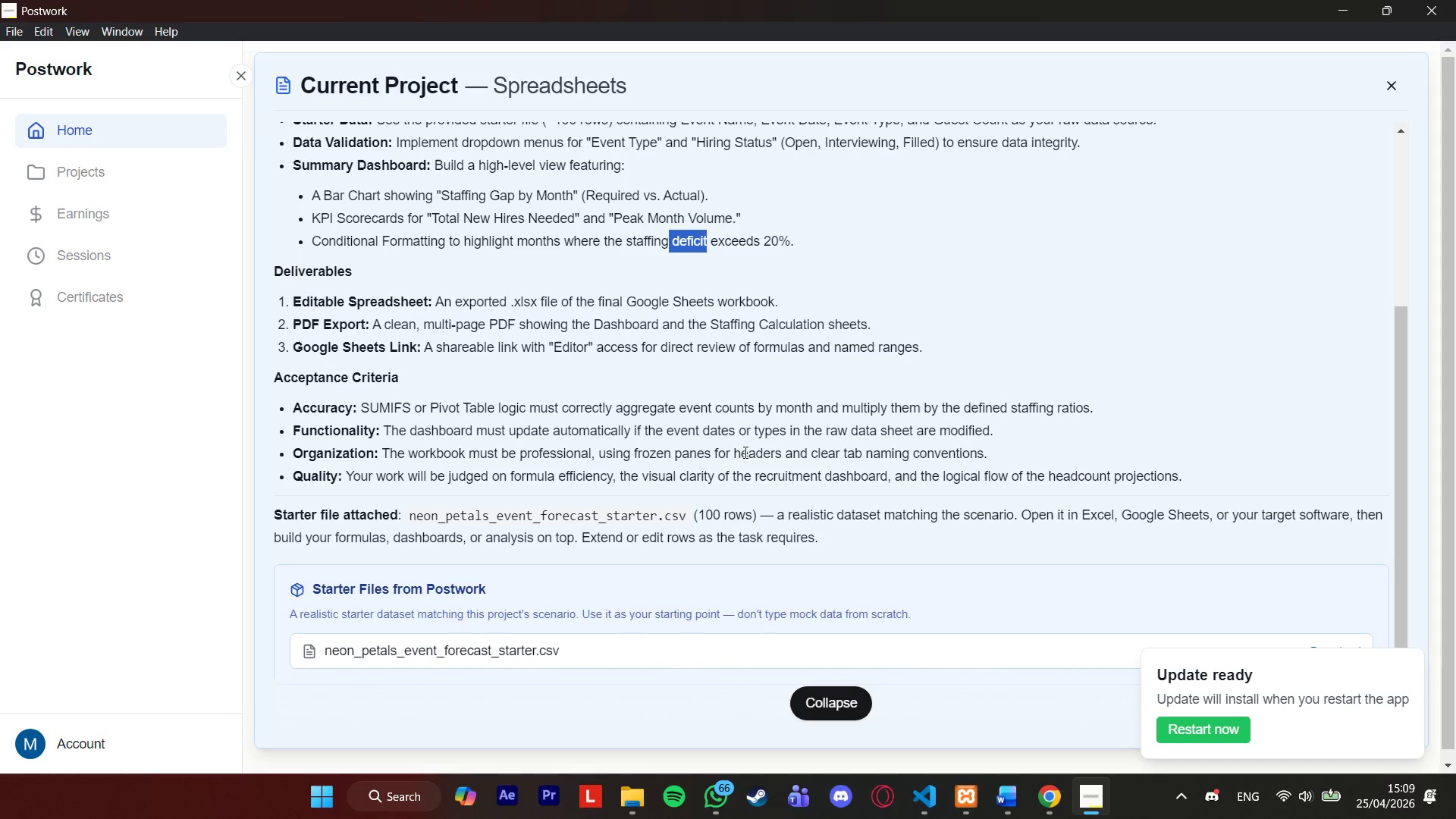 
wait(6.84)
 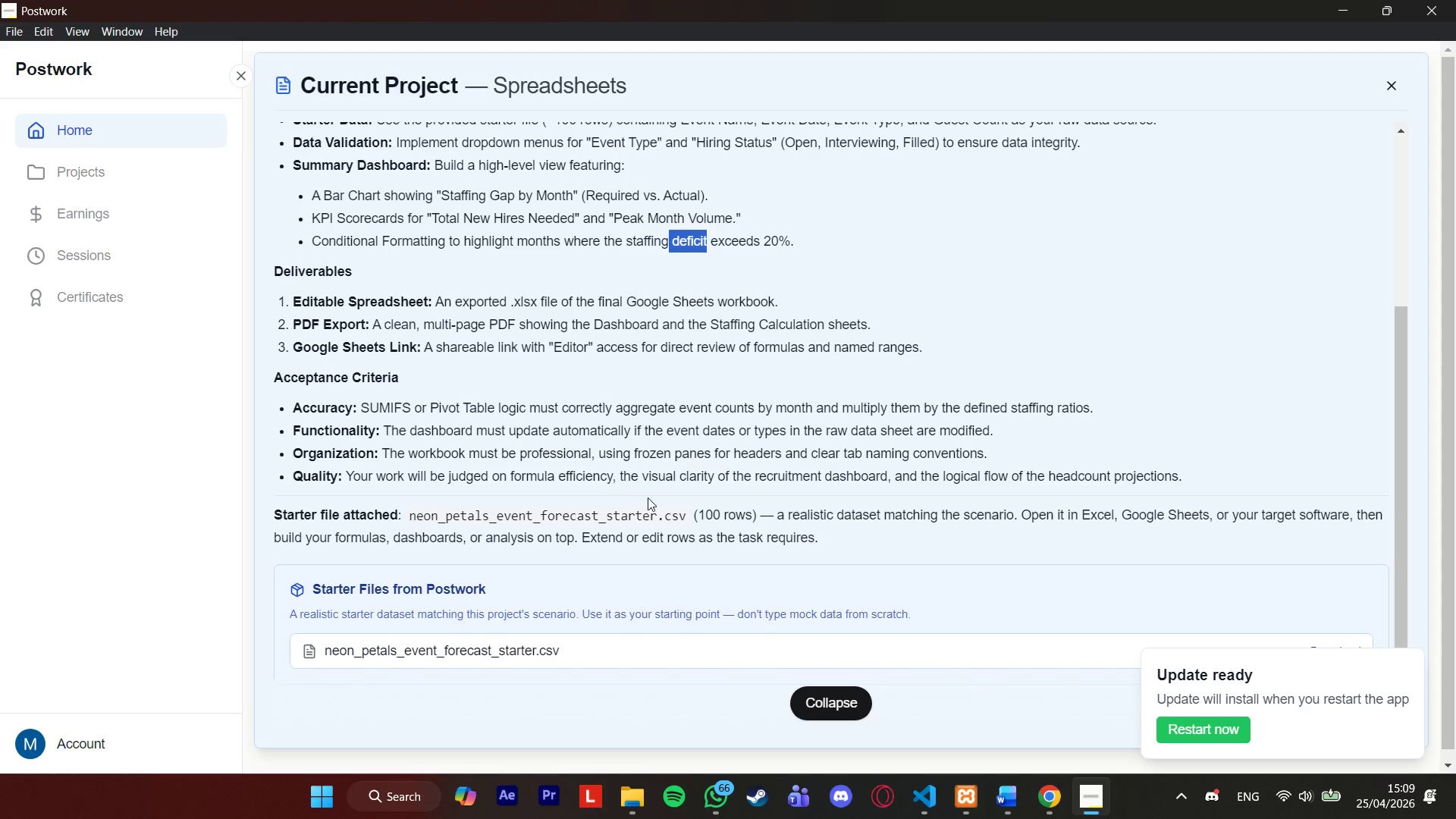 
left_click([1056, 805])
 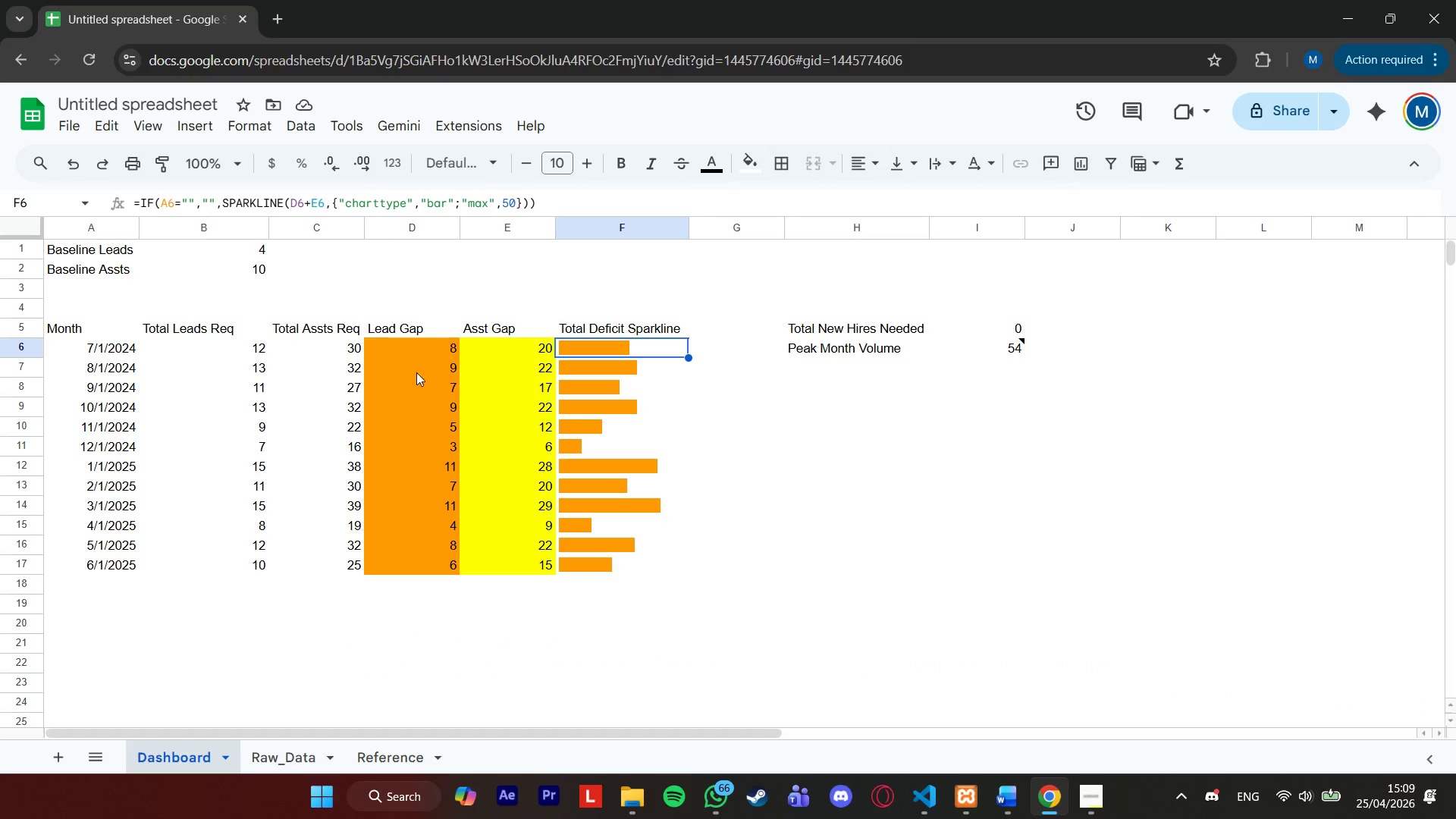 
scroll: coordinate [327, 392], scroll_direction: up, amount: 3.0
 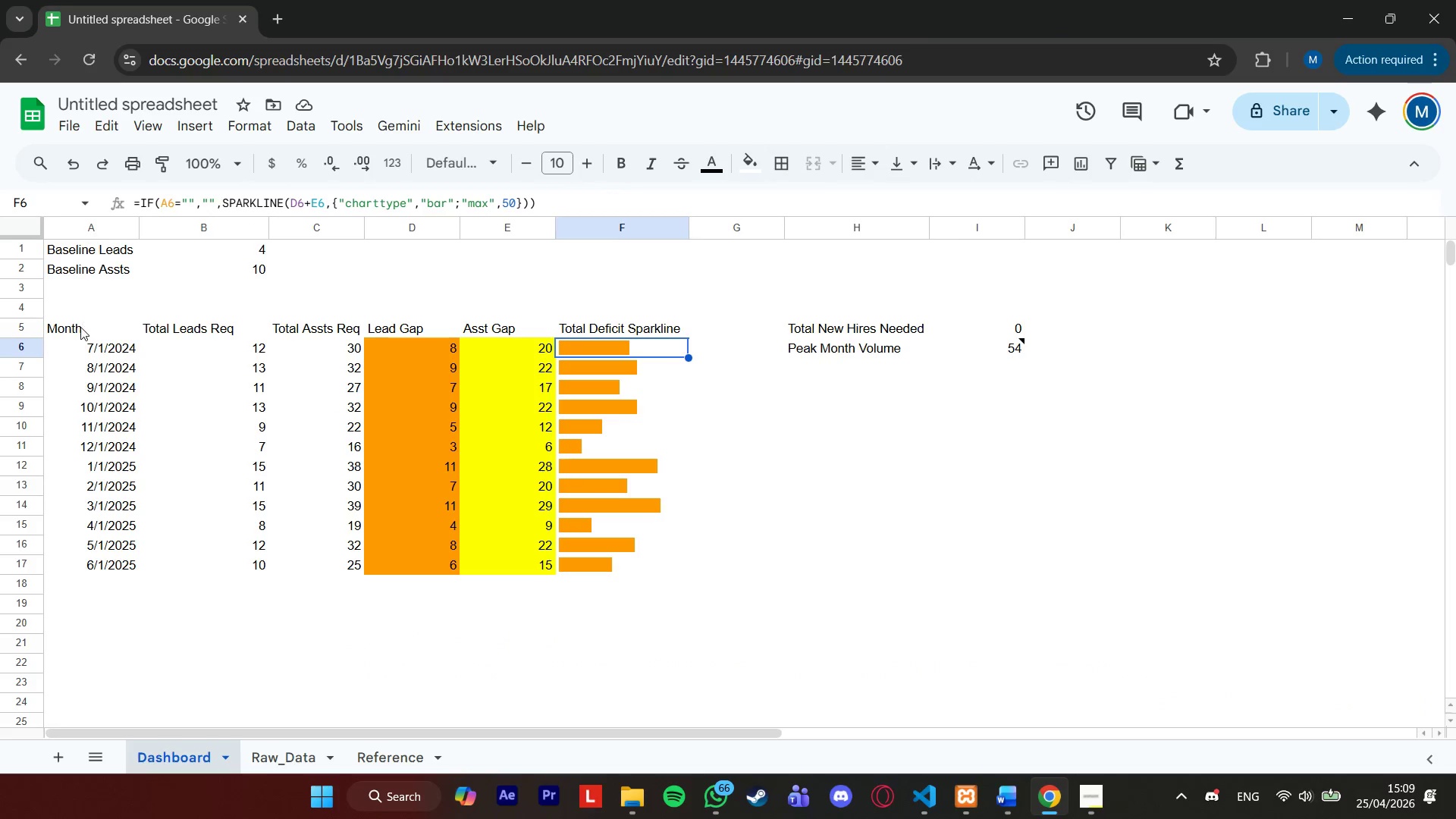 
left_click_drag(start_coordinate=[81, 328], to_coordinate=[670, 322])
 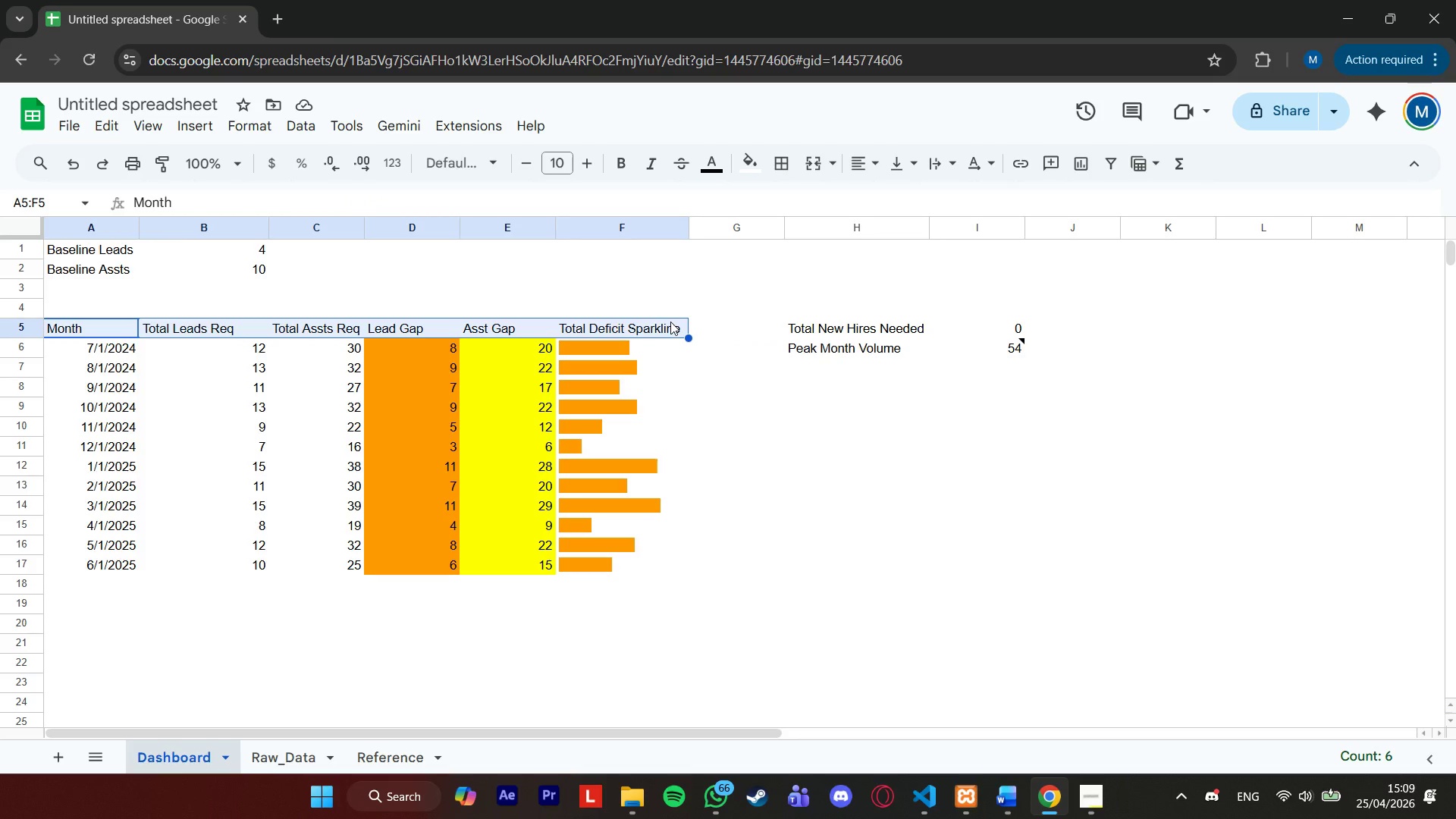 
key(Control+ControlLeft)
 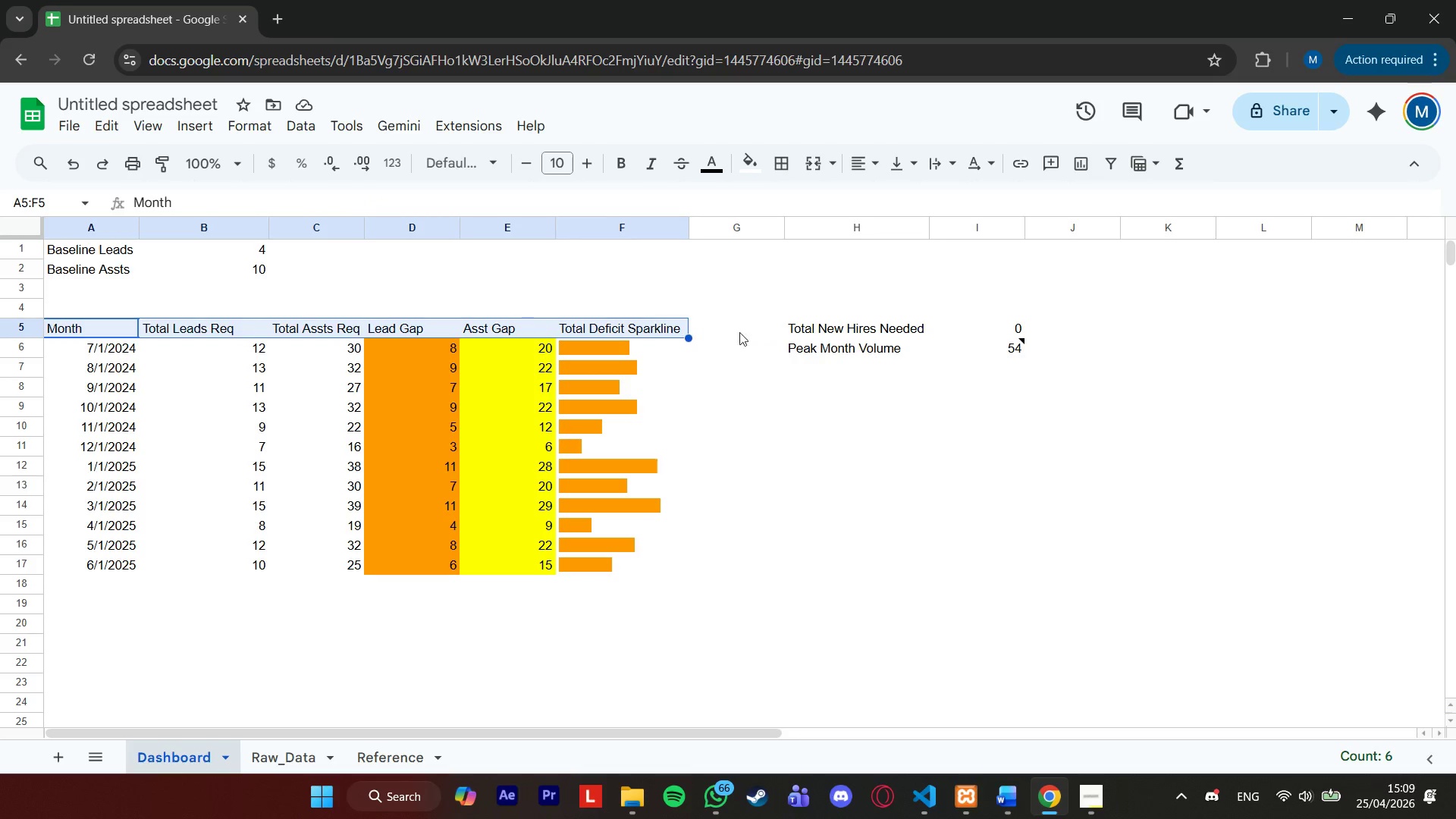 
key(Control+B)
 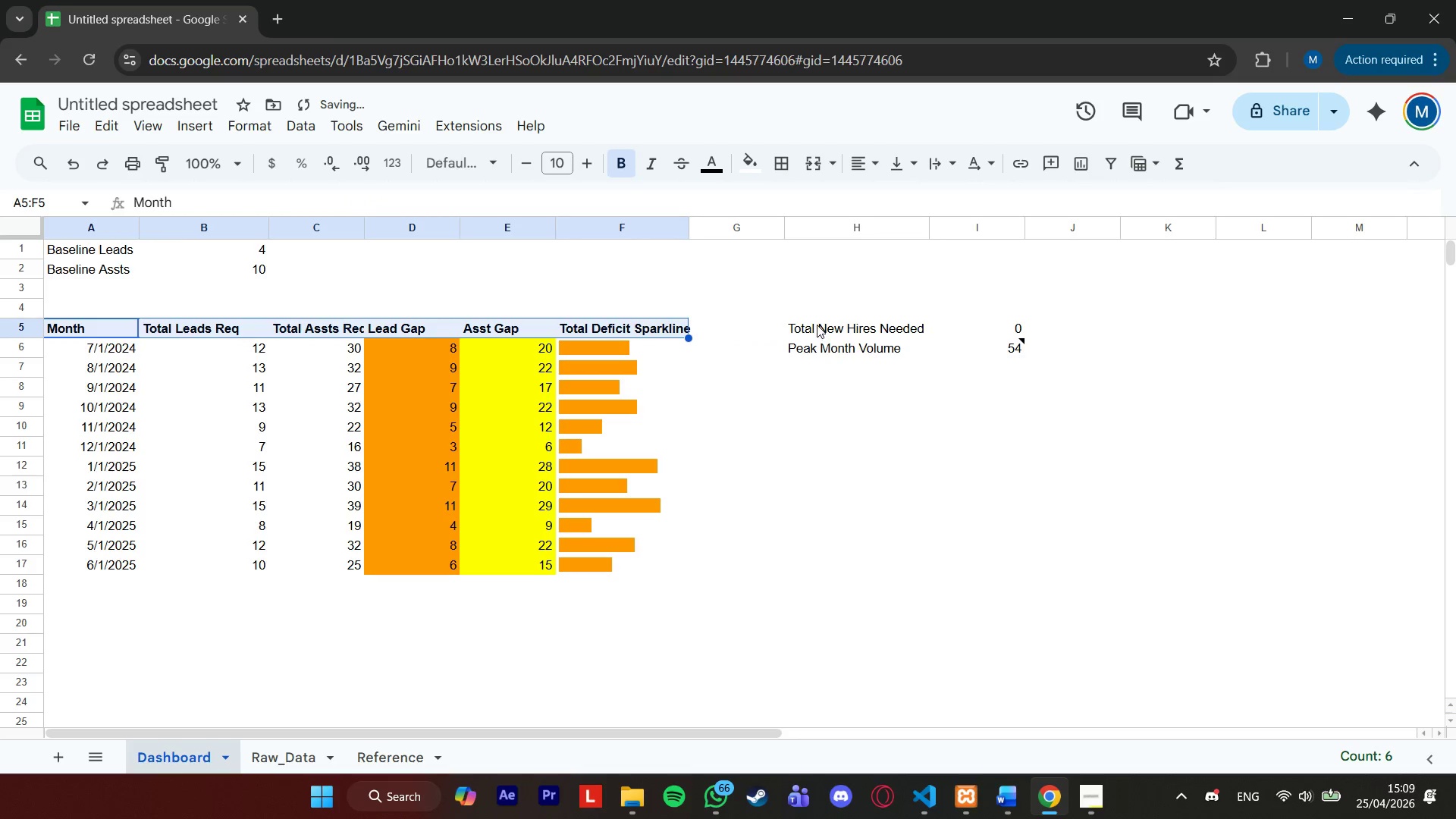 
left_click([817, 325])
 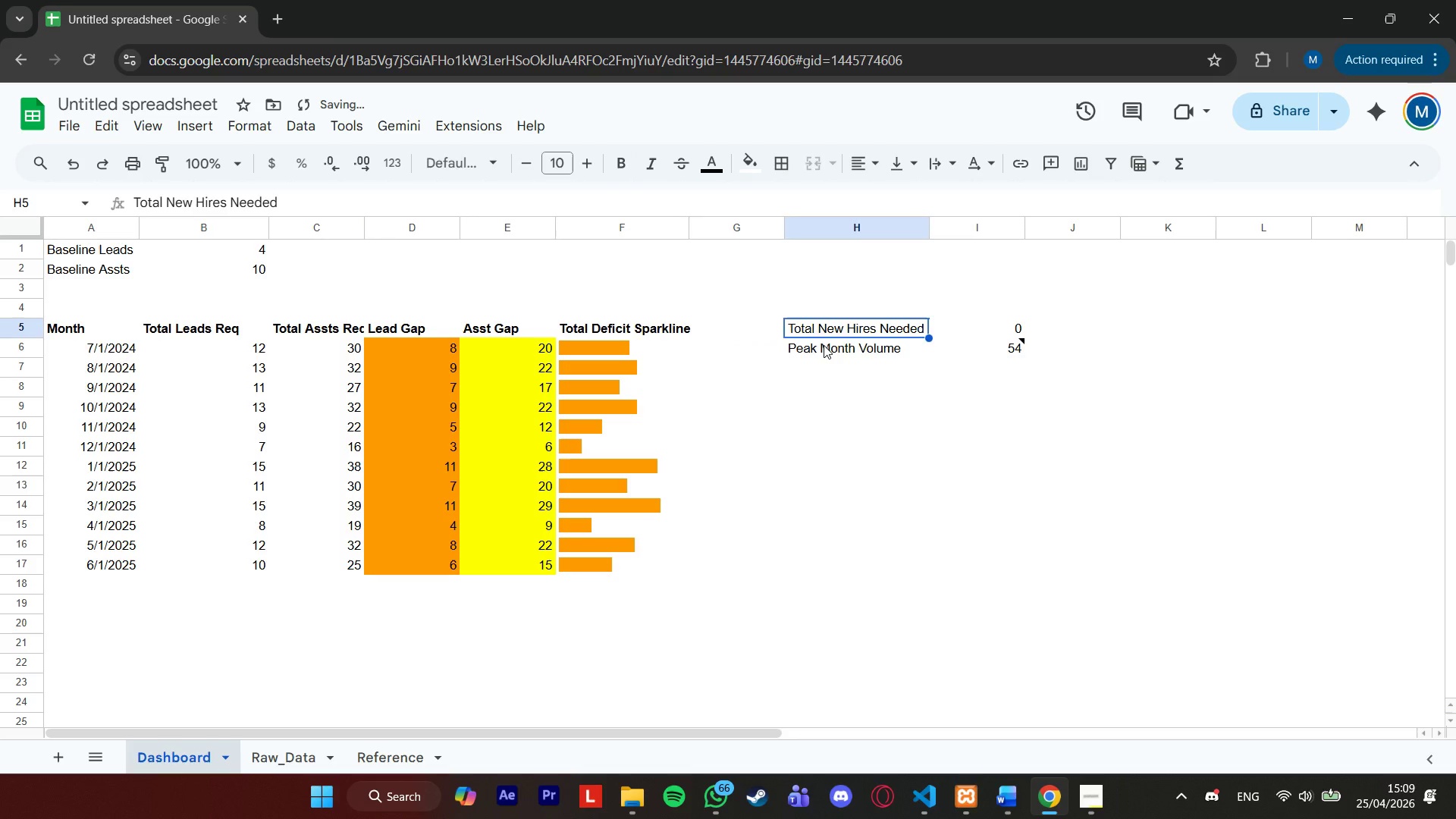 
key(Shift+ShiftLeft)
 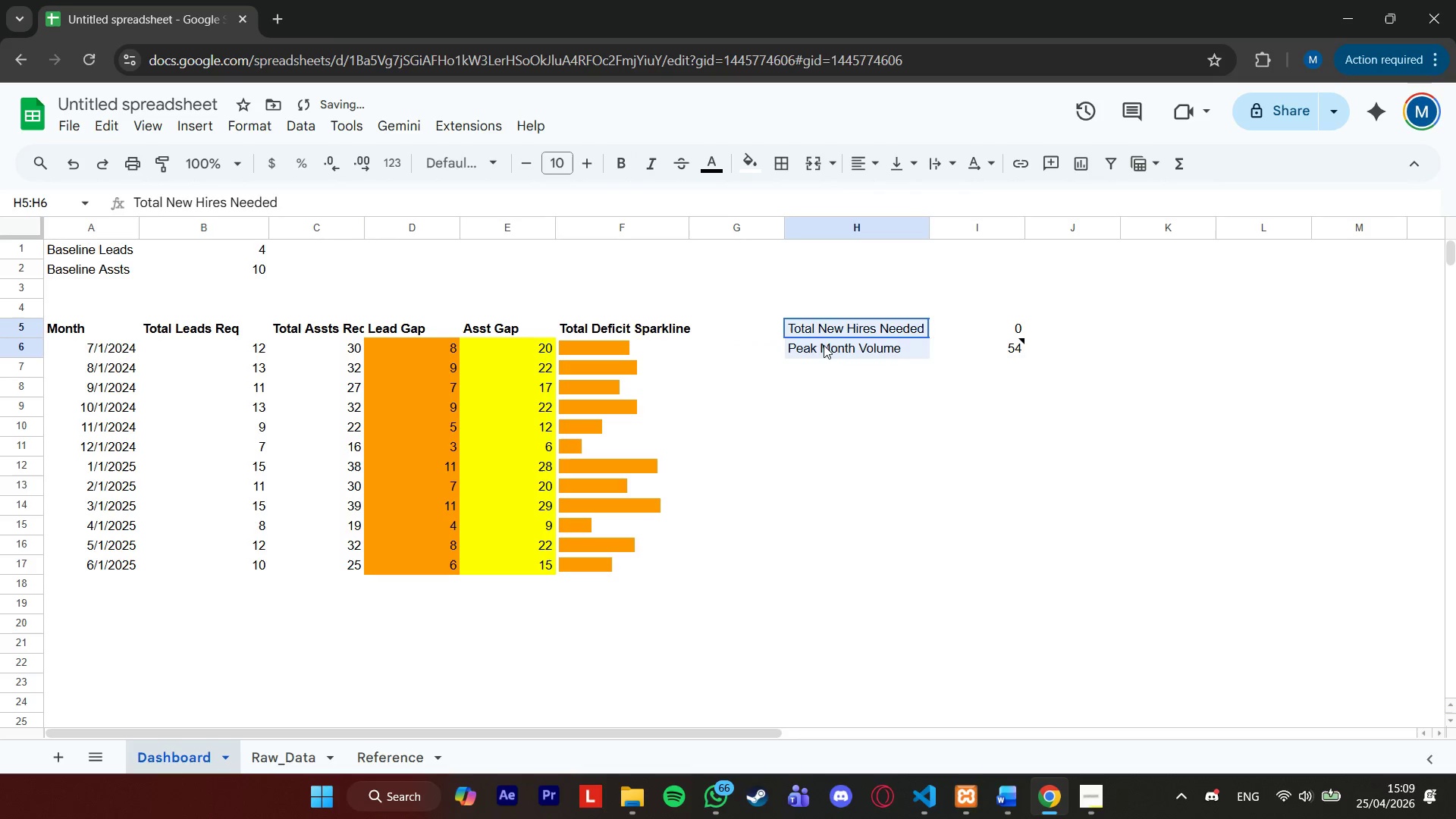 
left_click([824, 345])
 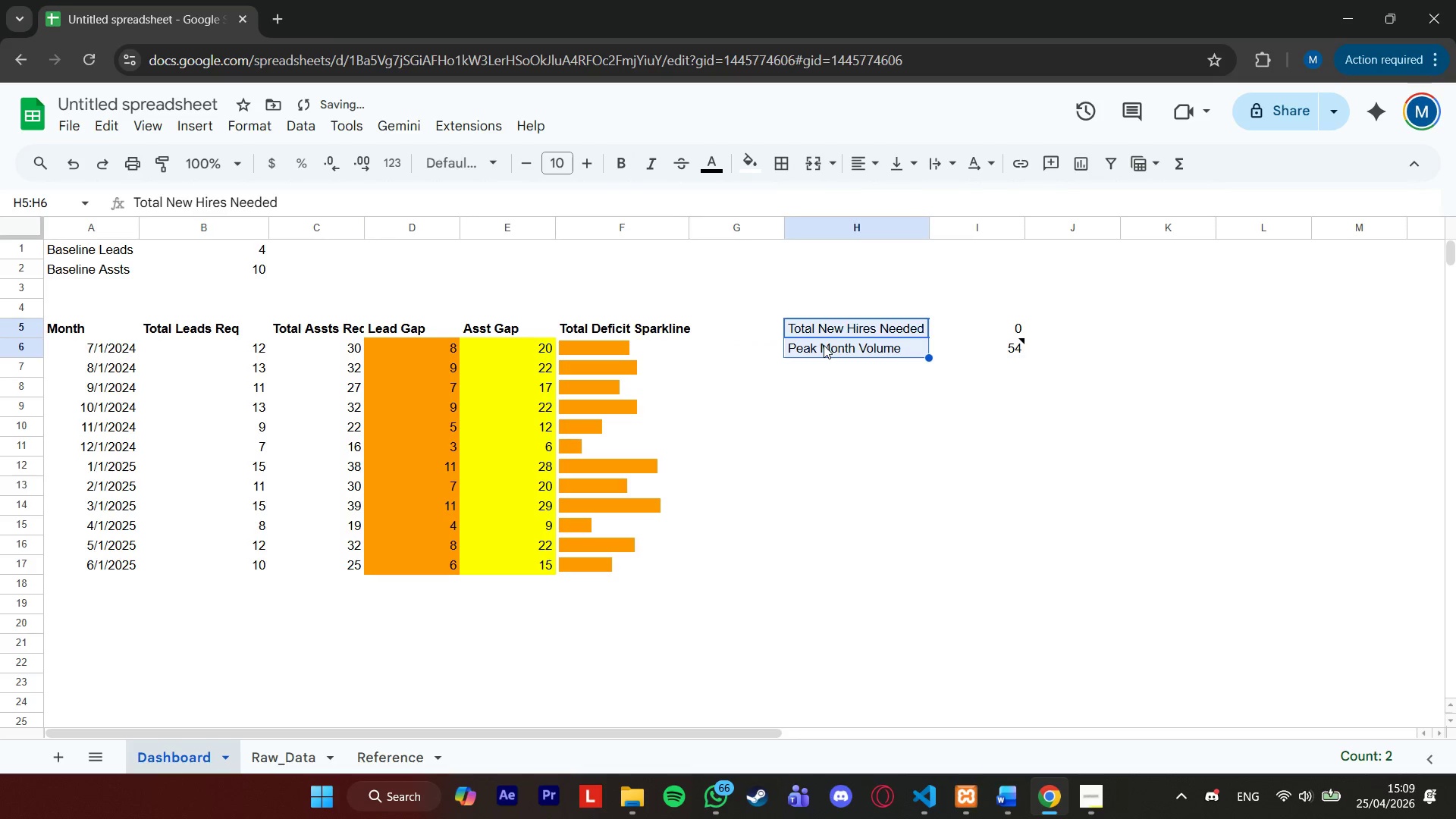 
key(Control+ControlLeft)
 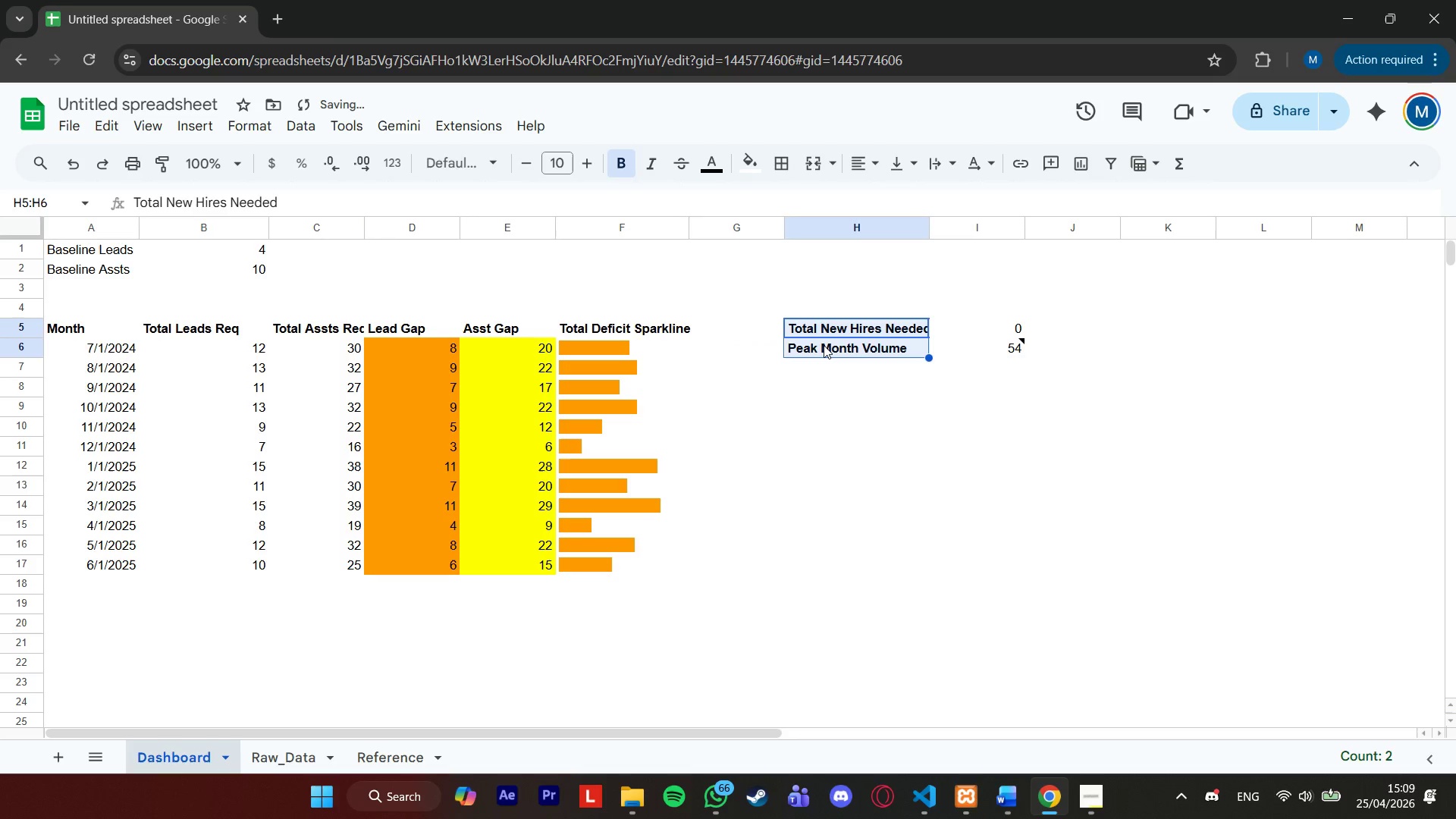 
key(Control+B)
 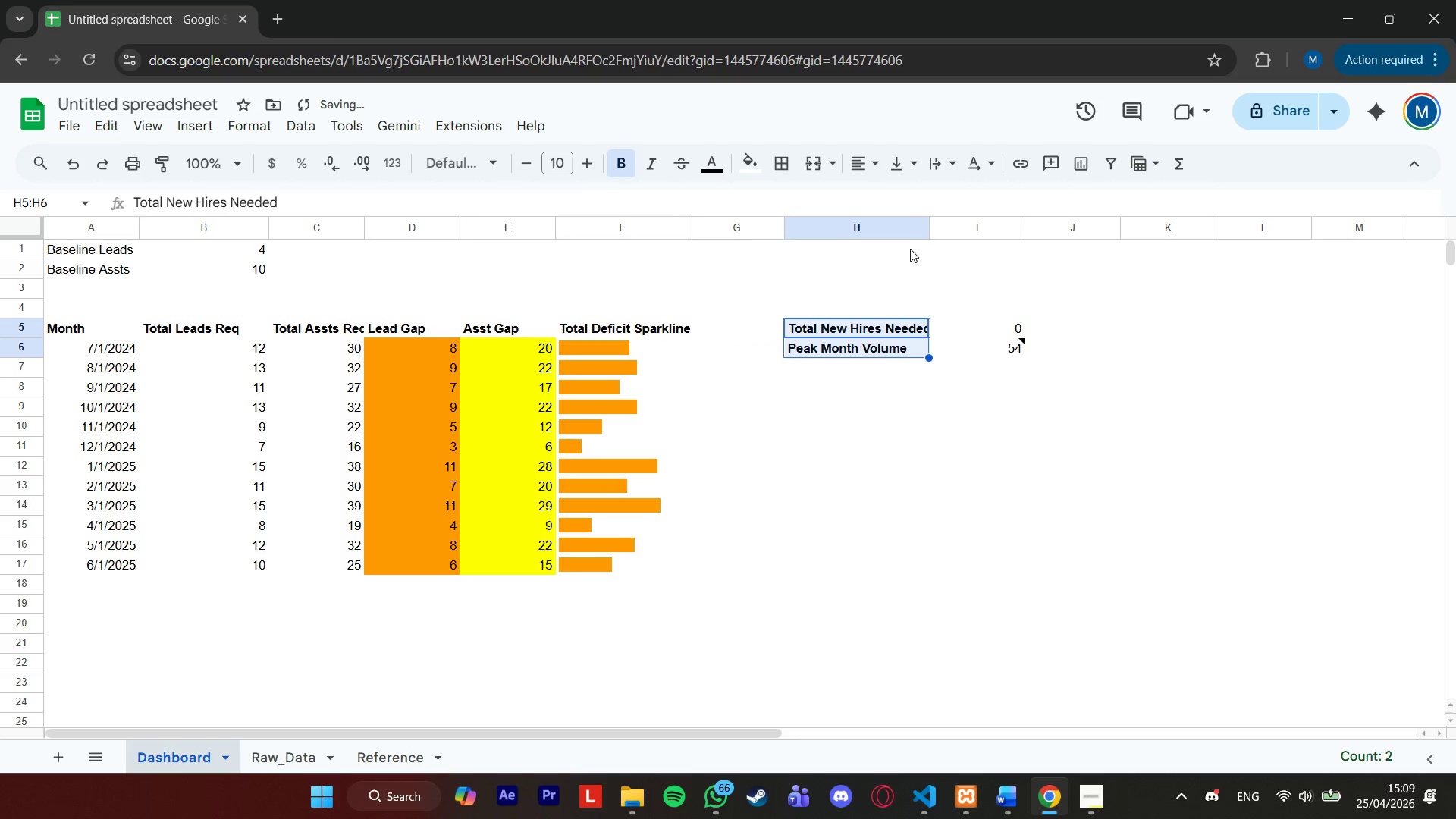 
left_click_drag(start_coordinate=[934, 232], to_coordinate=[949, 229])
 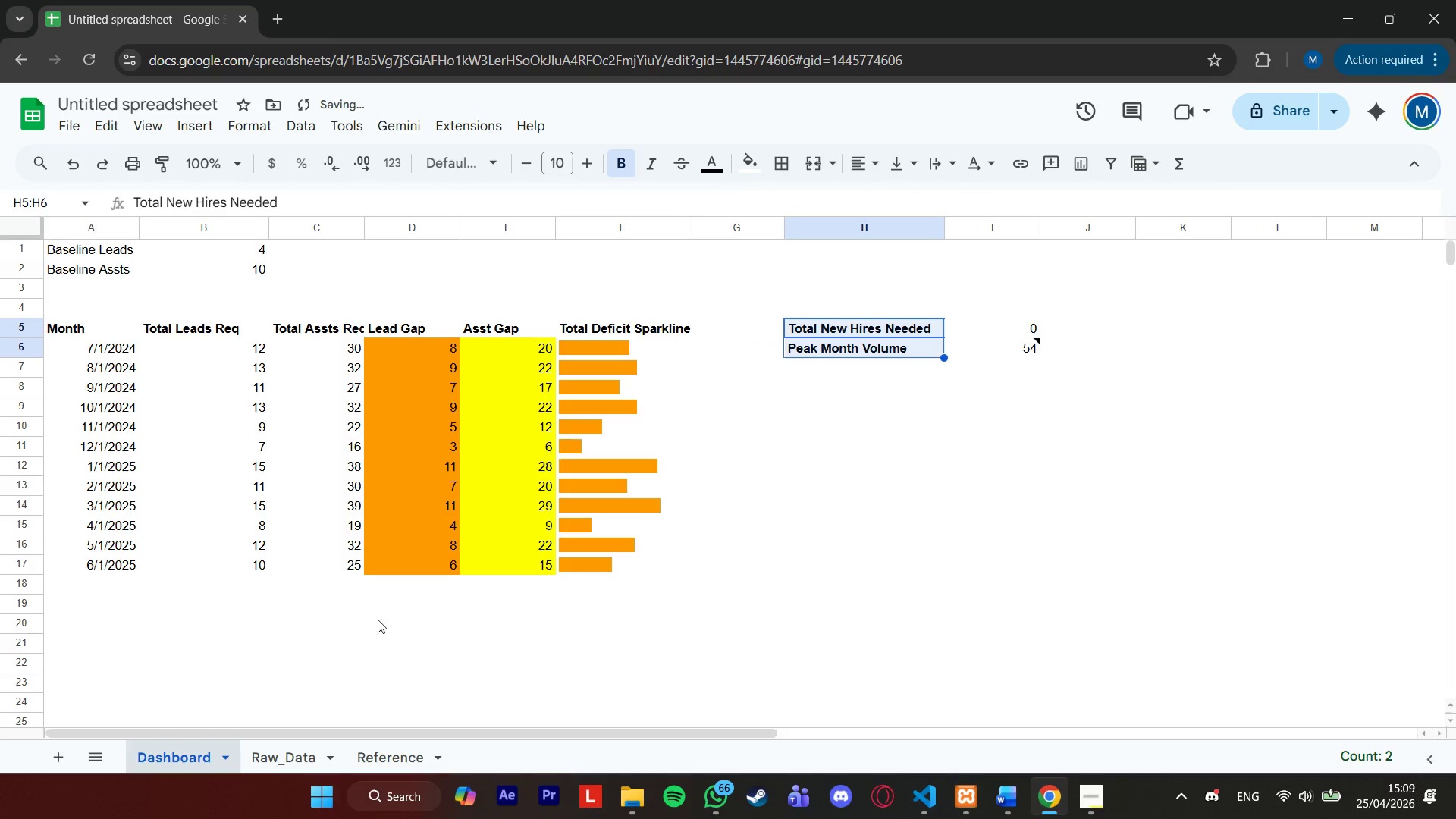 
left_click([279, 763])
 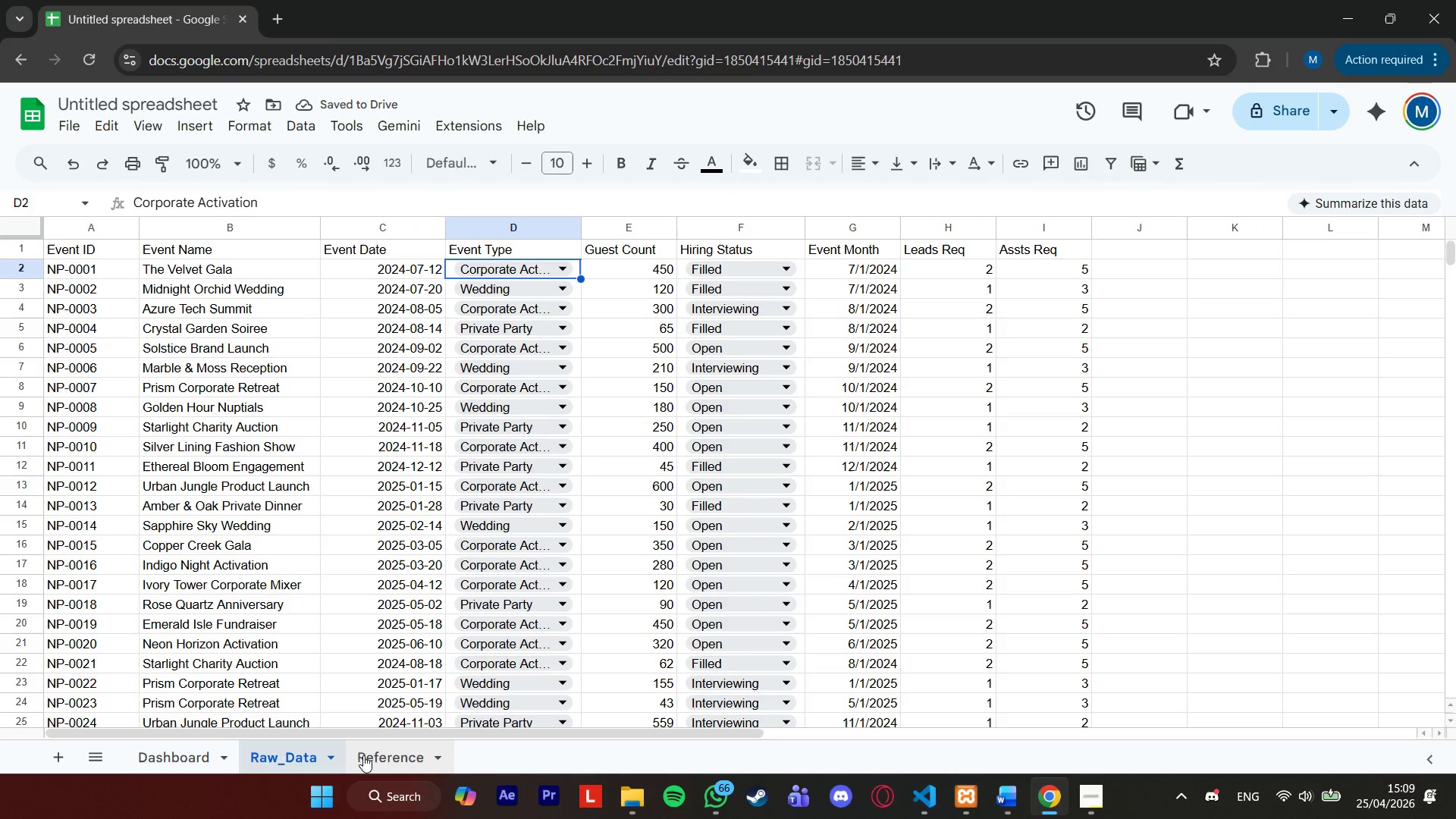 
left_click([363, 755])
 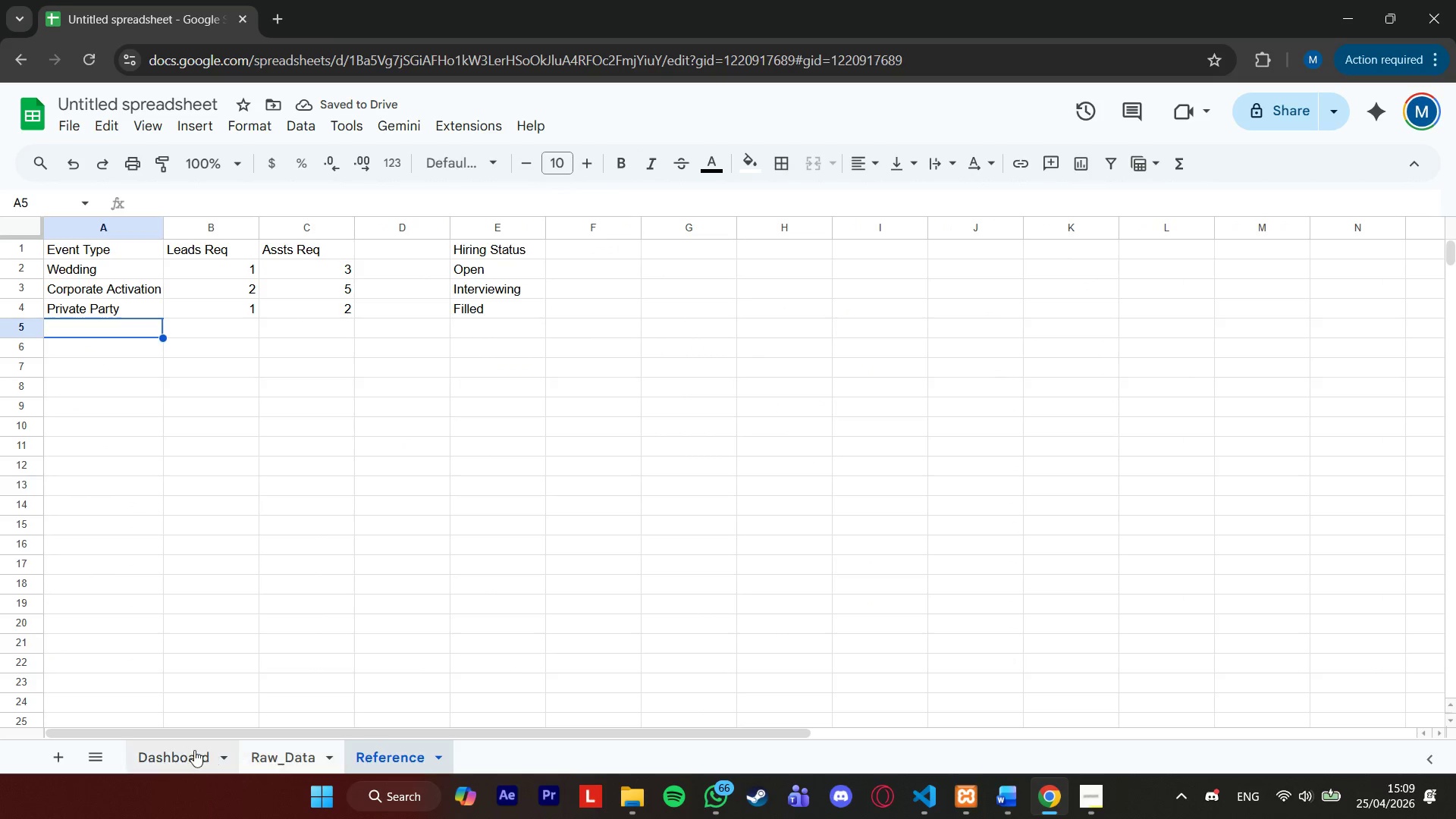 
left_click([193, 750])
 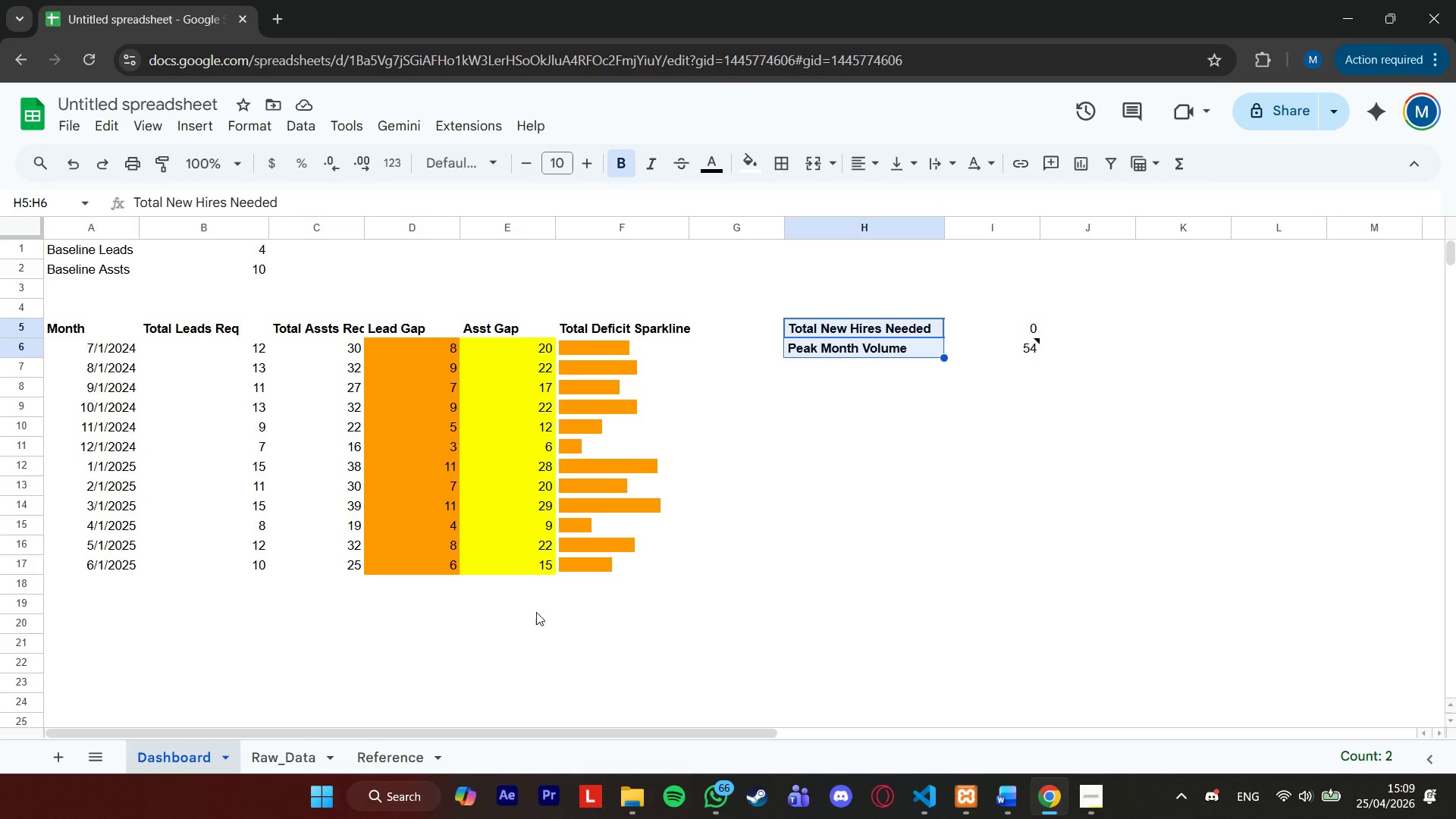 
left_click([280, 745])
 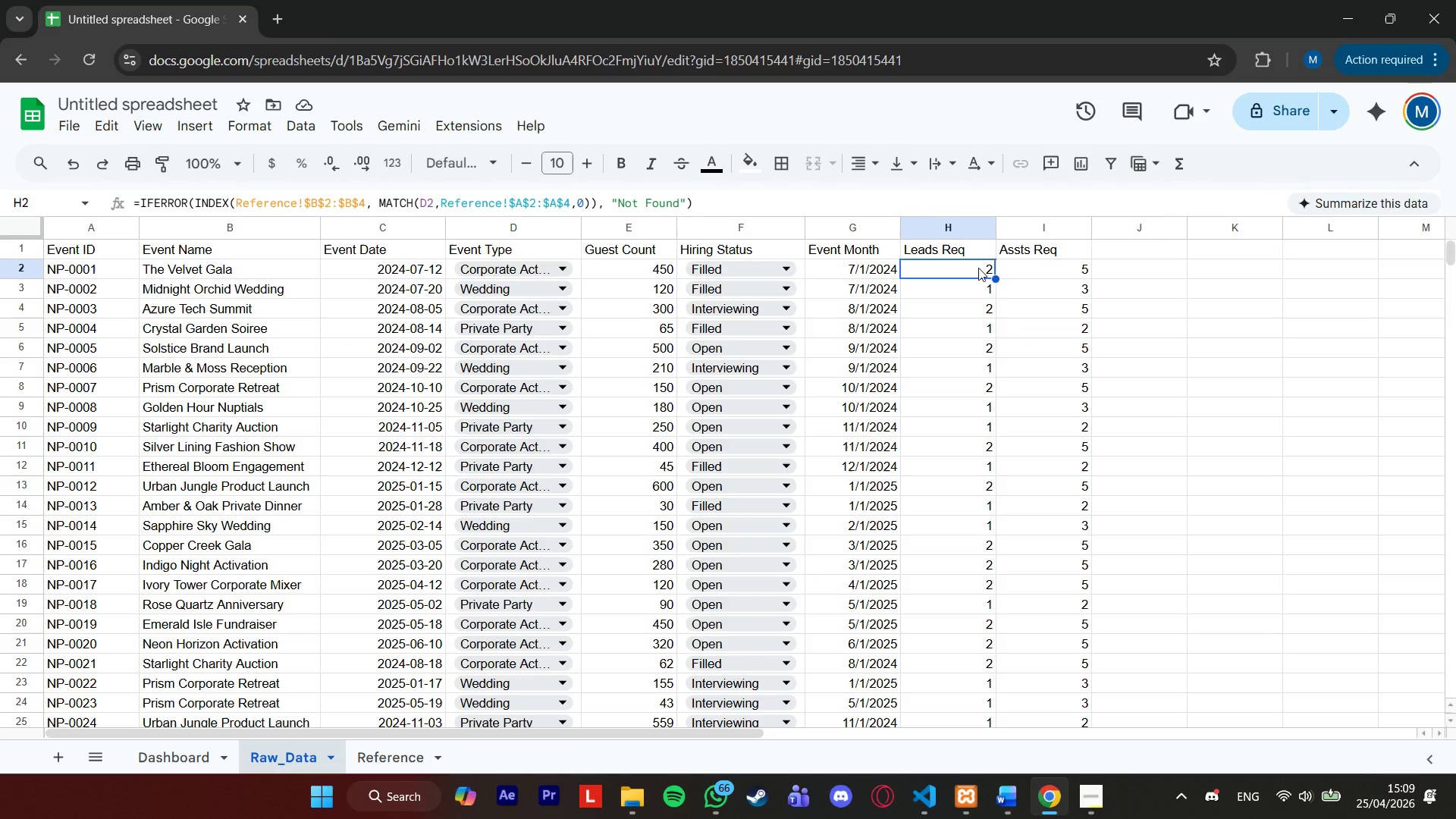 
right_click([978, 268])
 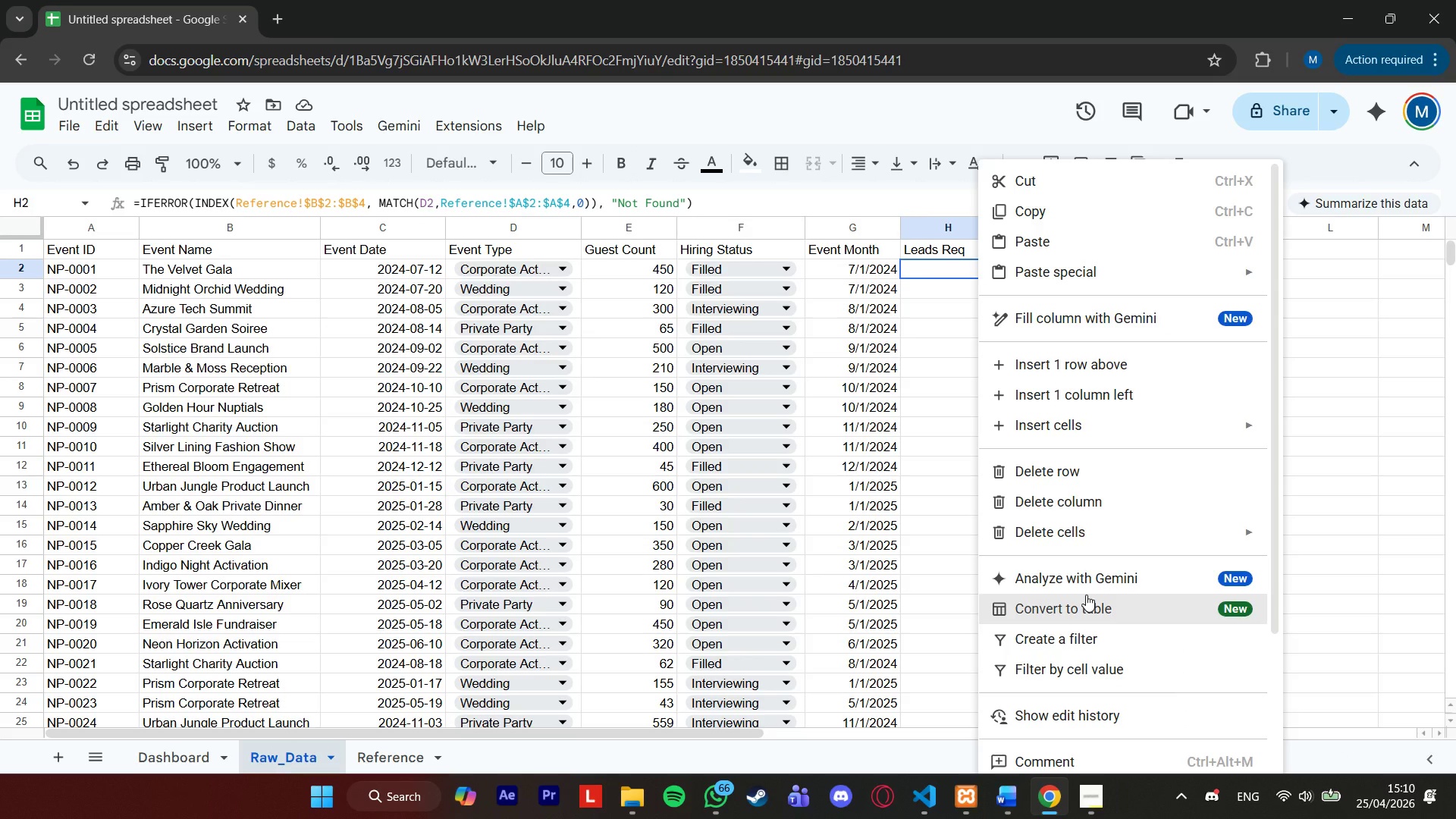 
scroll: coordinate [1081, 588], scroll_direction: down, amount: 2.0
 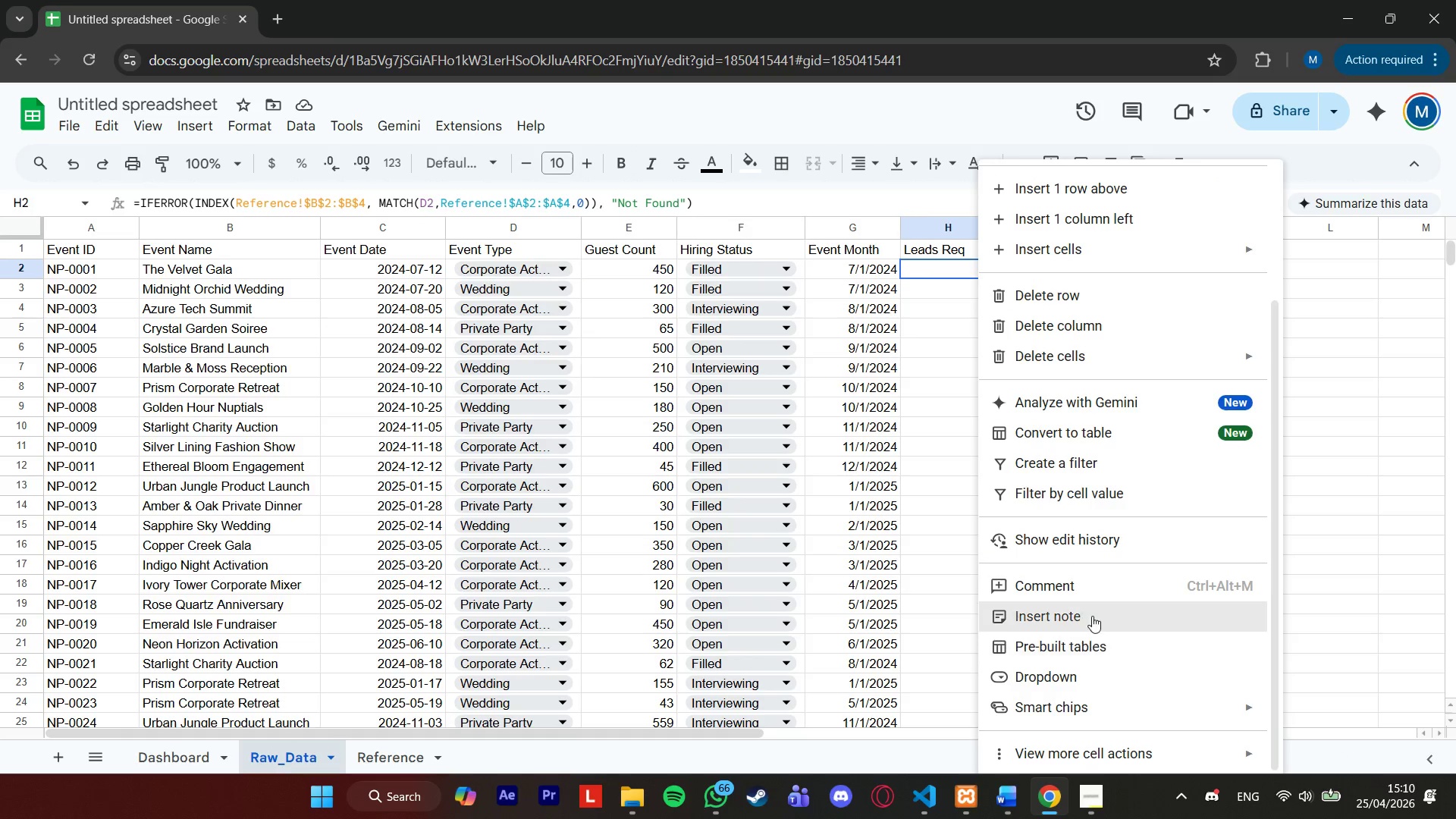 
left_click([1094, 614])
 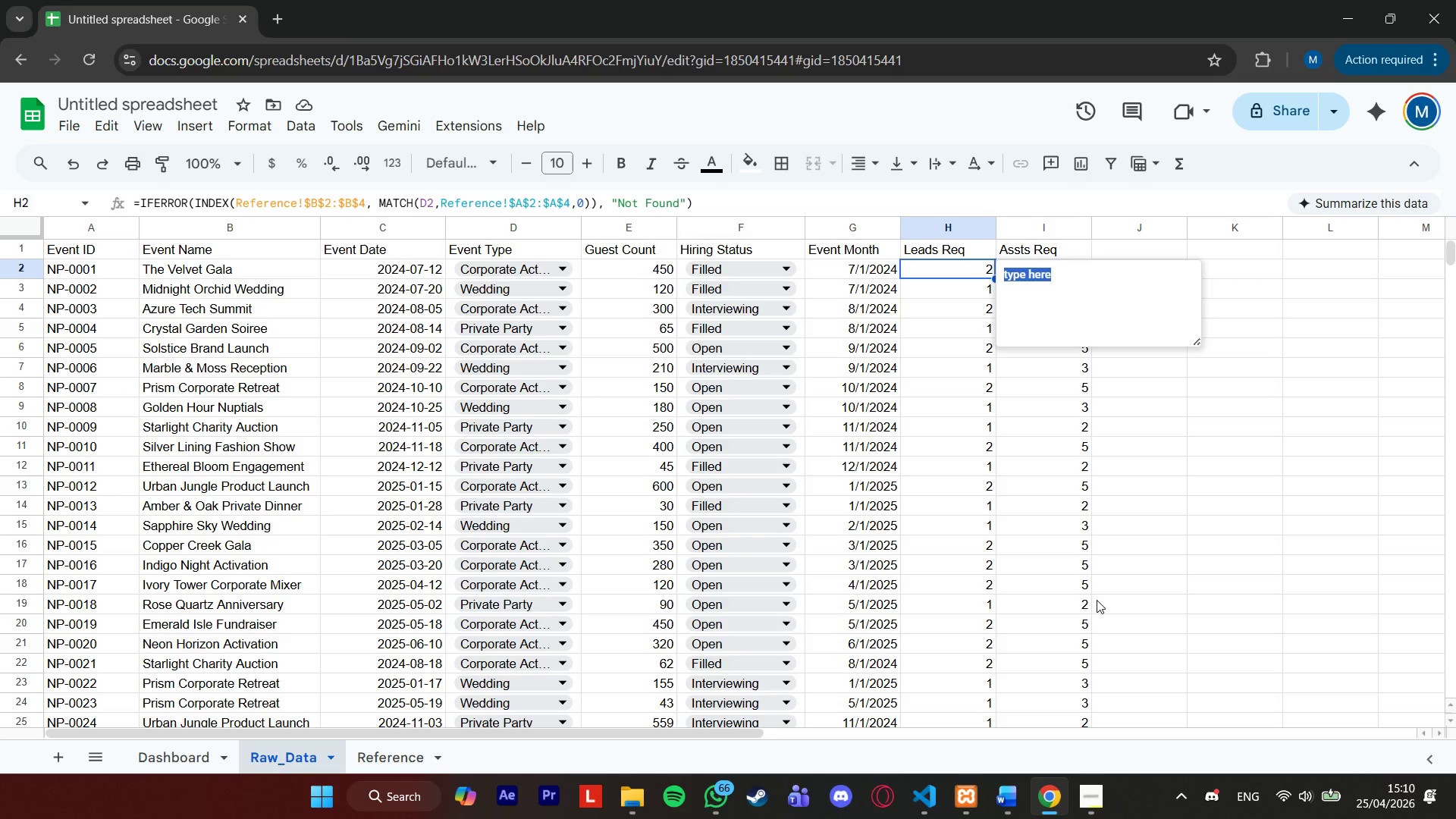 
wait(8.36)
 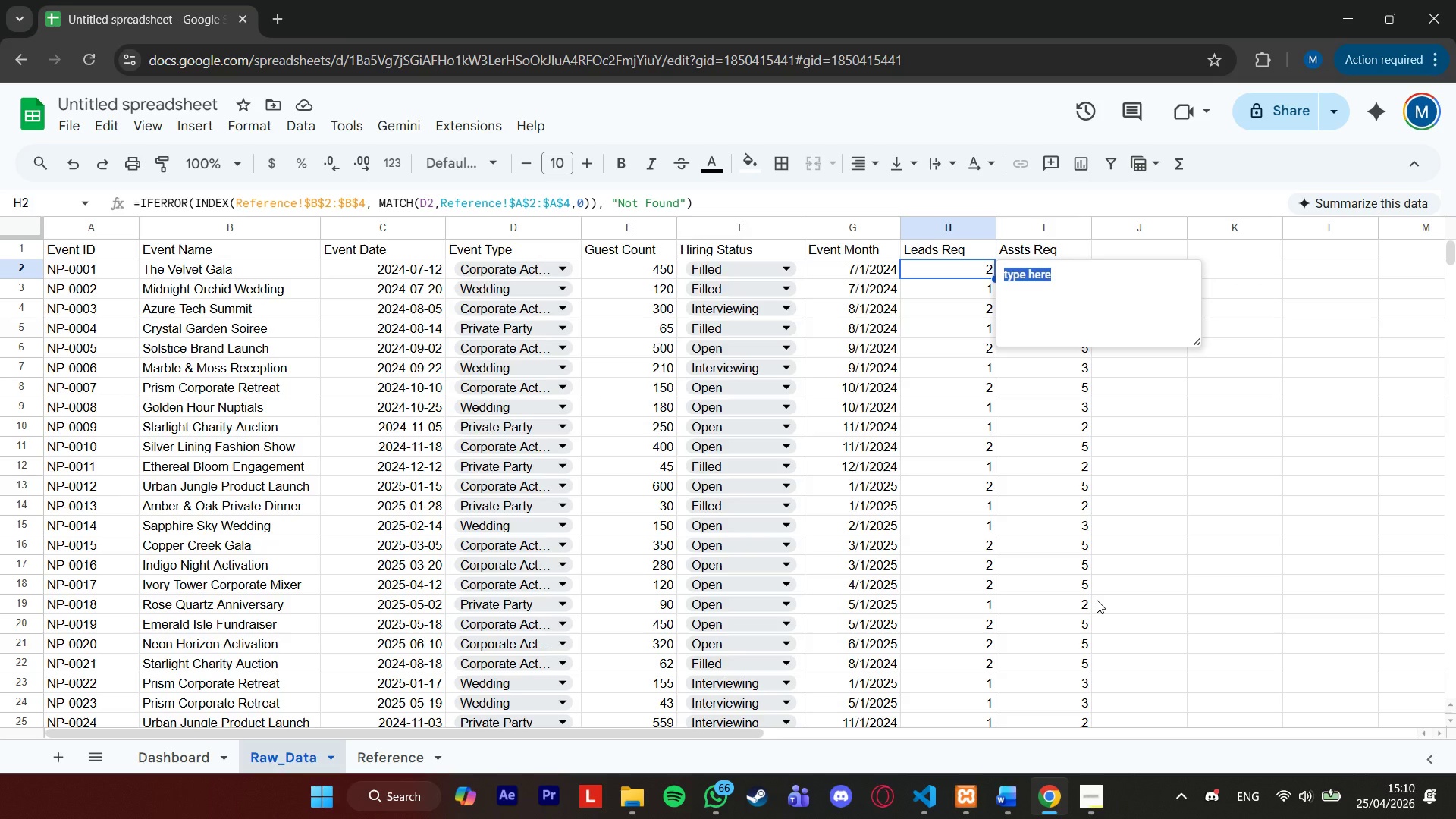 
type(erro r)
key(Backspace)
key(Backspace)
type(r resolution for )
key(Backspace)
key(Backspace)
key(Backspace)
key(Backspace)
type(using ei)
key(Backspace)
key(Backspace)
type(IFERRR)
key(Backspace)
type(OR wrapper ne)
key(Backspace)
type(eutralizes #N?)
key(Backspace)
type(/A outputs from unmatched strings, forcing 'Nt)
key(Backspace)
type(ot Found' to prevent dows)
key(Backspace)
type(nstream sum)
key(Backspace)
key(Backspace)
key(Backspace)
type(SUMIFS failure)
 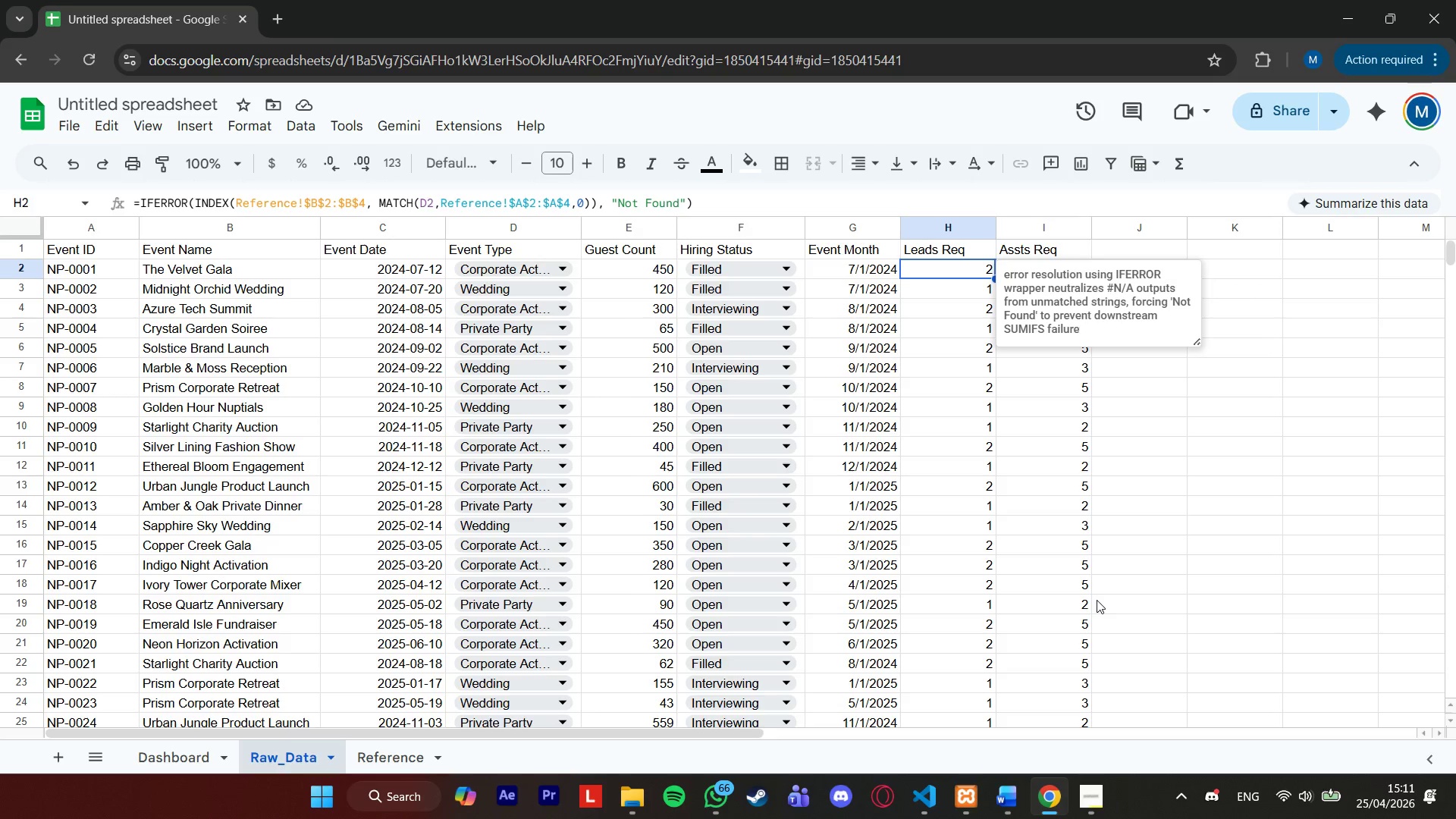 
key(Enter)
 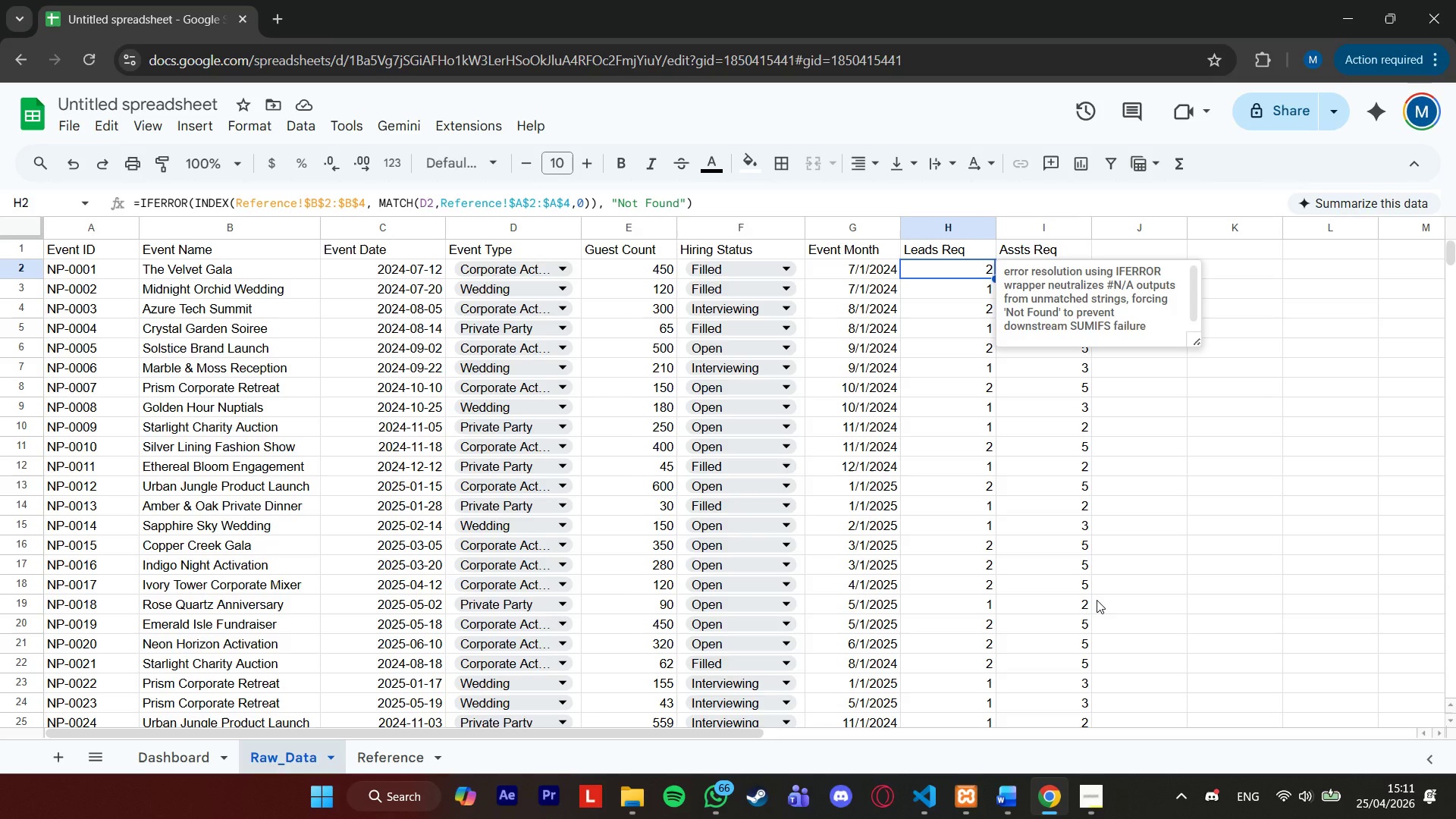 
key(Backspace)
 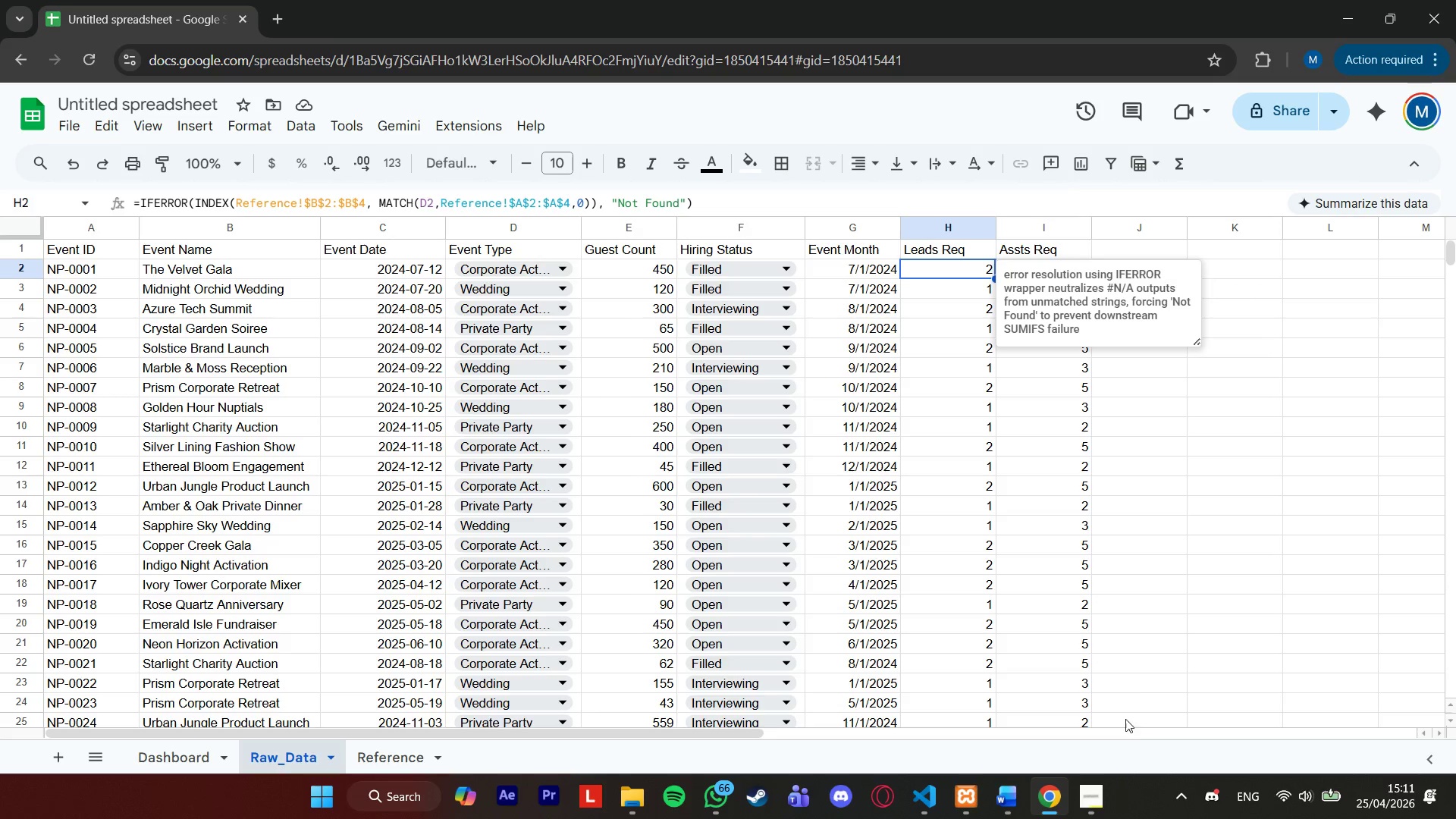 
left_click([952, 292])
 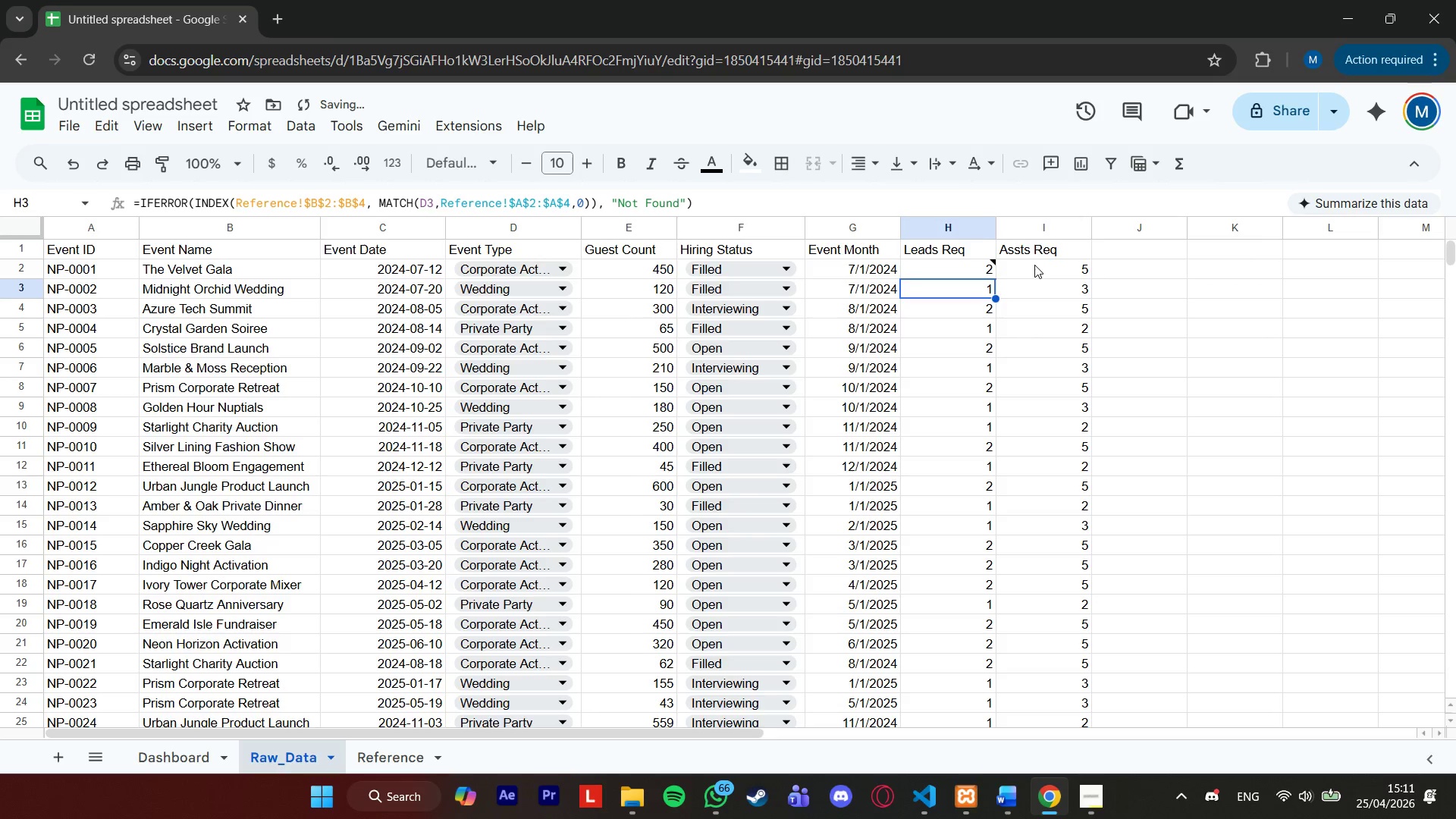 
left_click([1034, 265])
 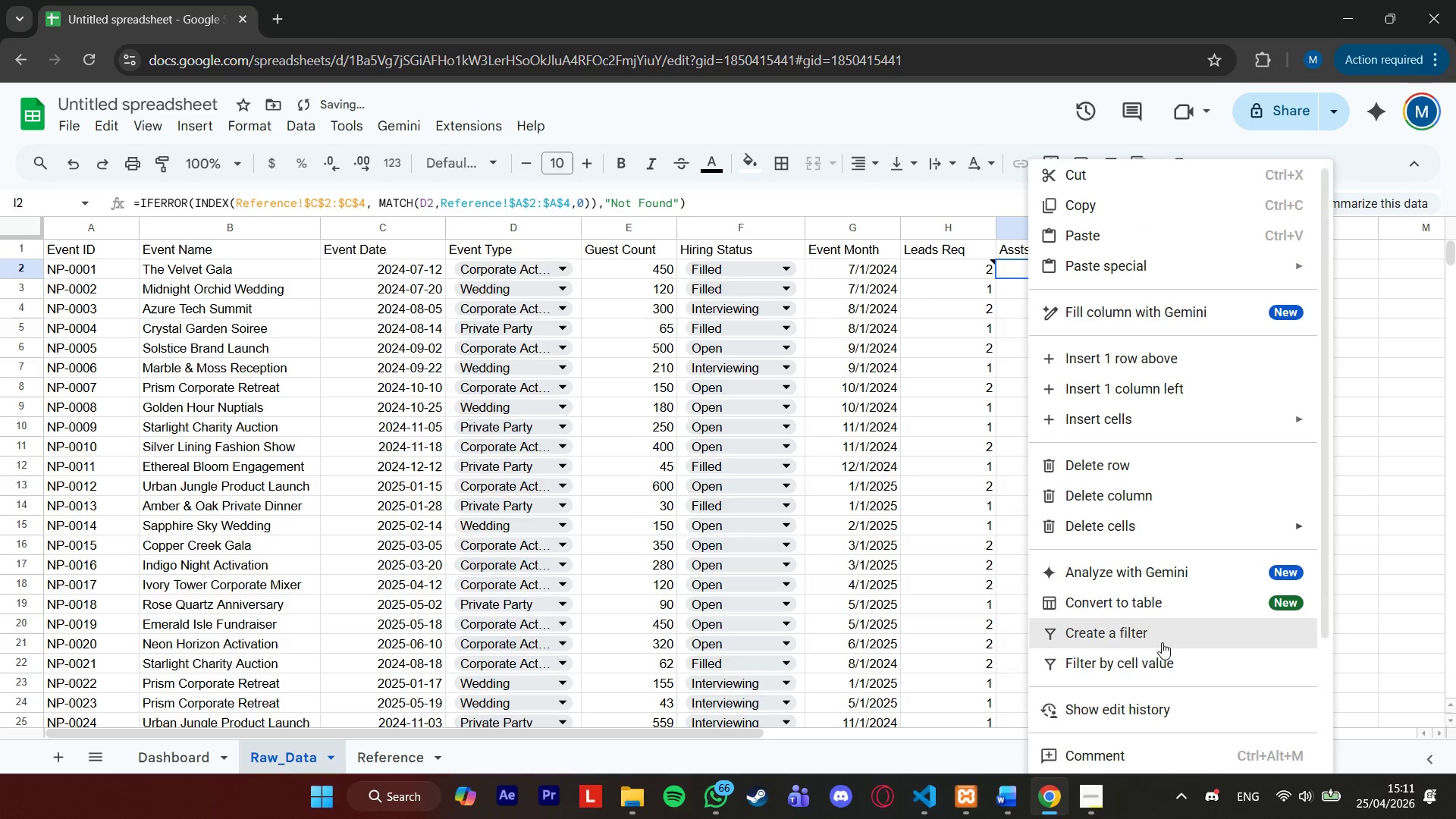 
scroll: coordinate [1134, 654], scroll_direction: down, amount: 3.0
 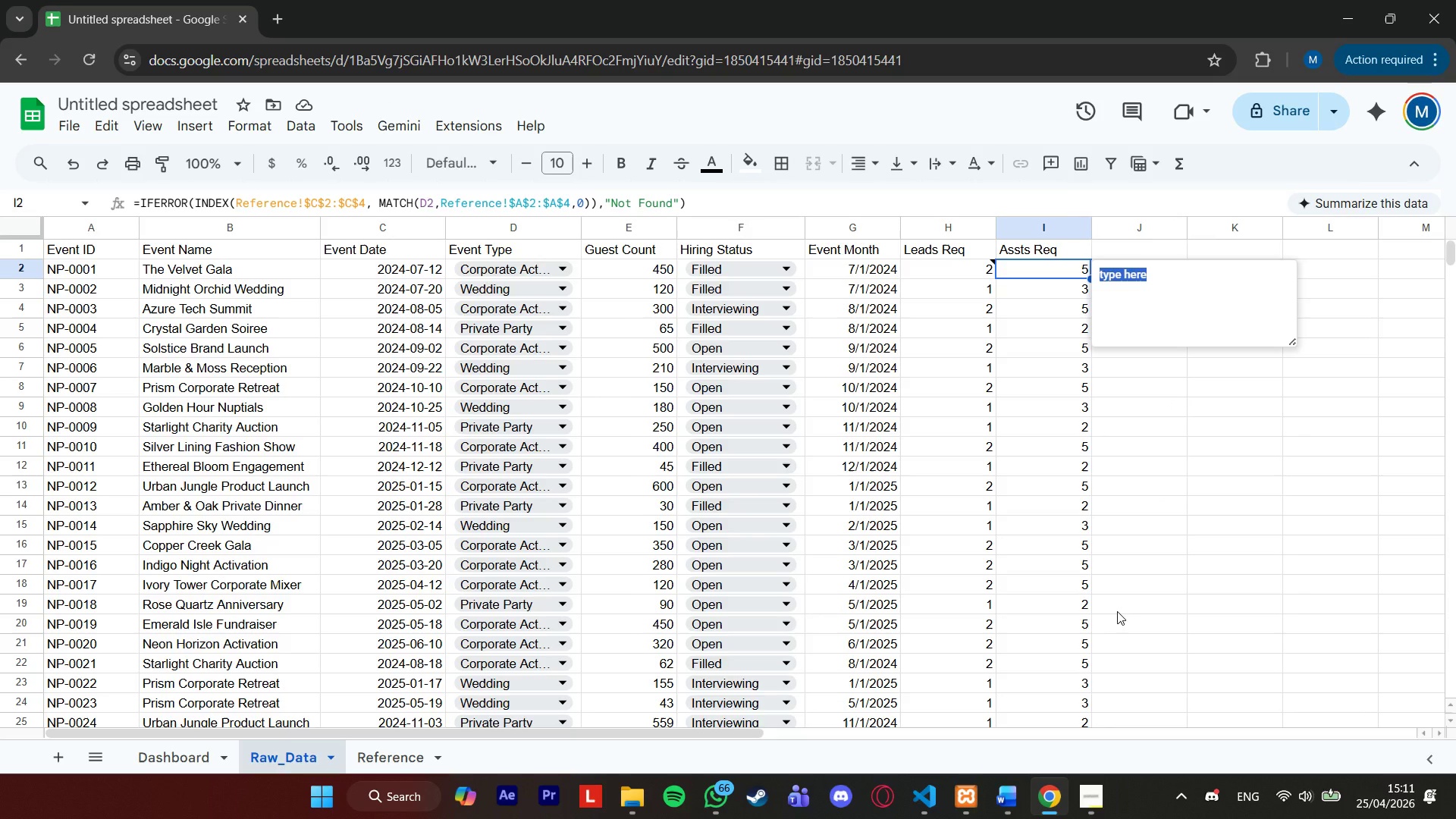 
wait(9.65)
 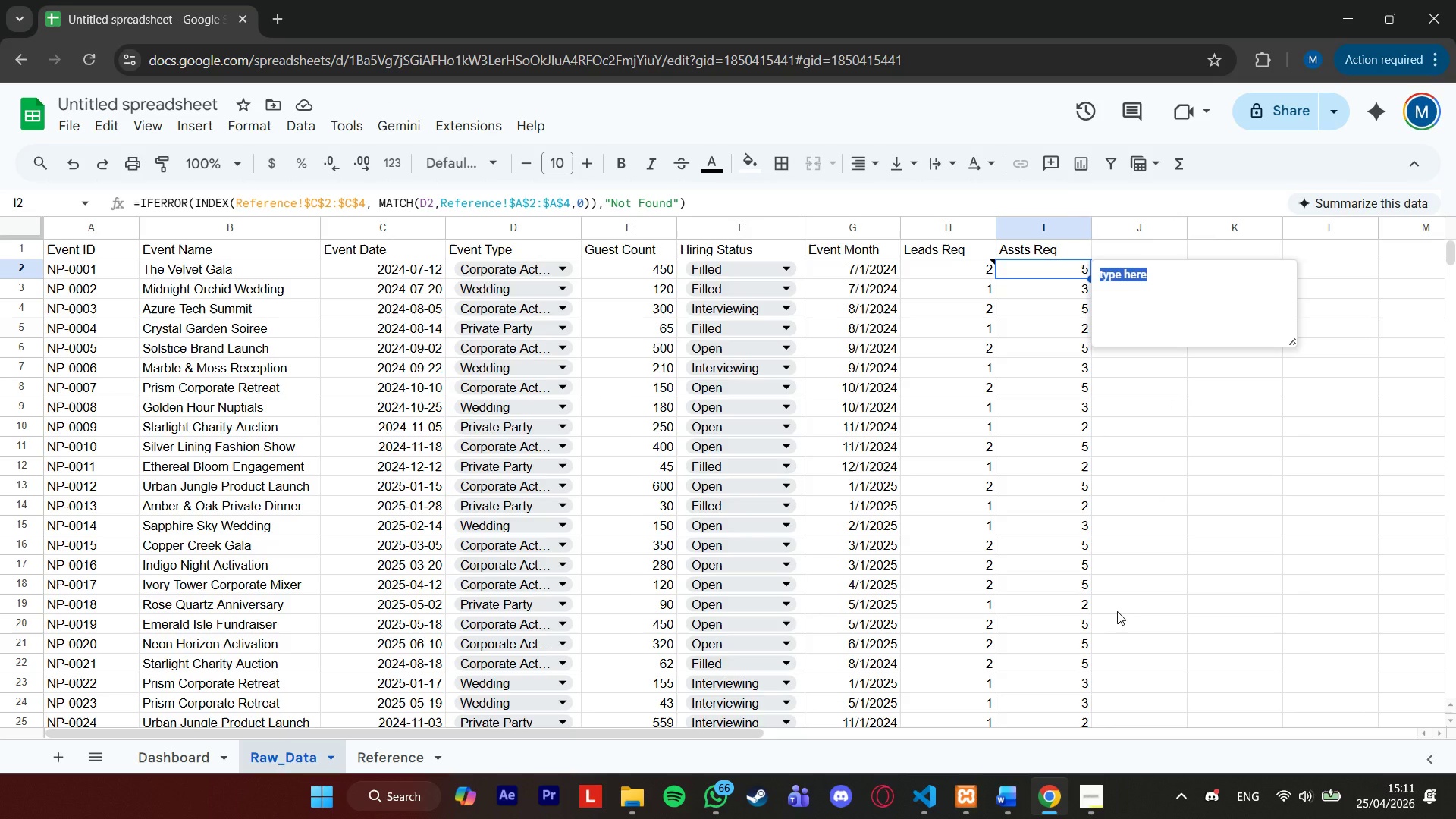 
hold_key(key=I, duration=5.06)
 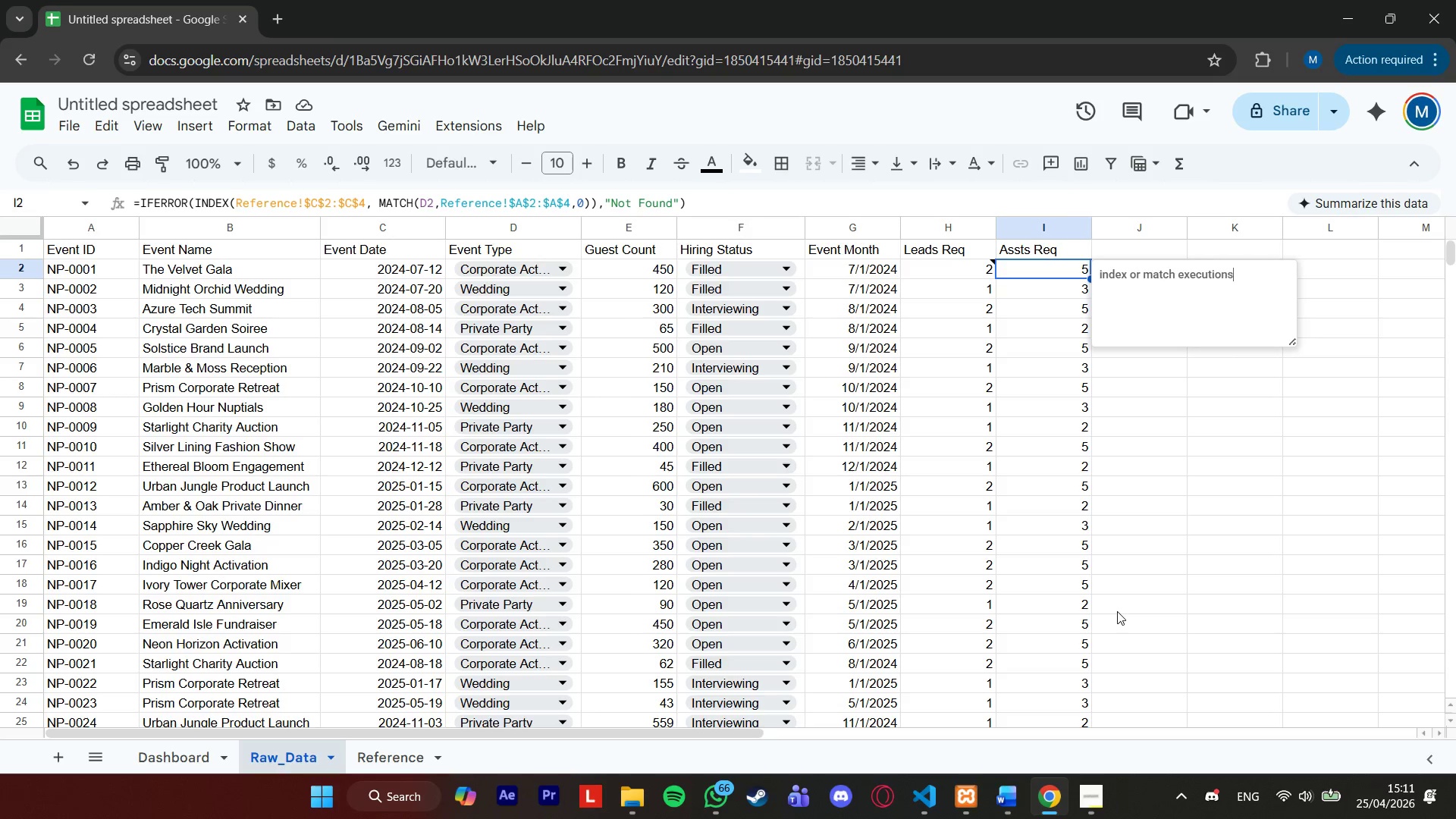 
type(ndex or match executons avoids nested if structural restc)
key(Backspace)
type(rictions)
 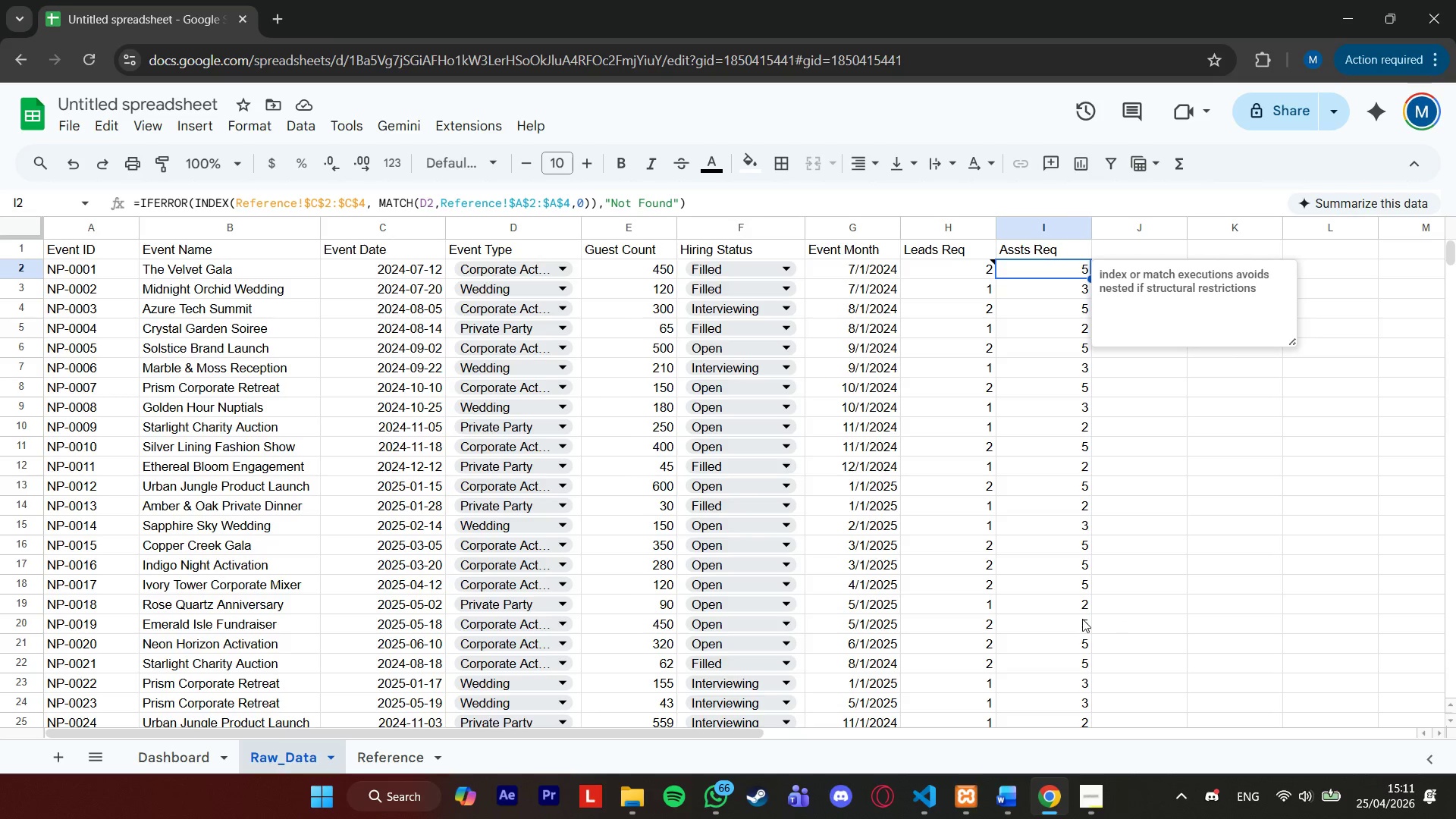 
left_click([1138, 293])
 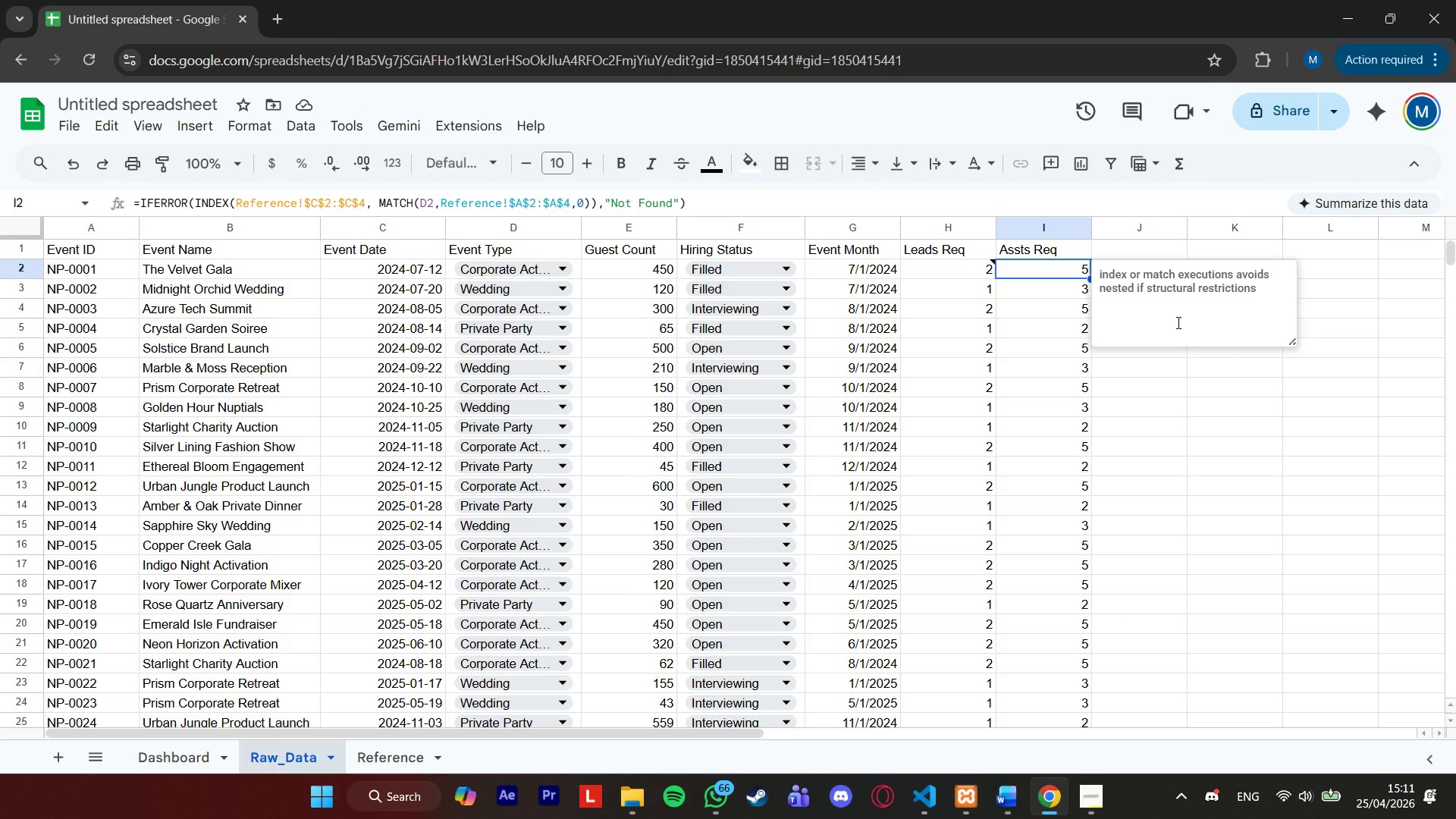 
key(ArrowRight)
 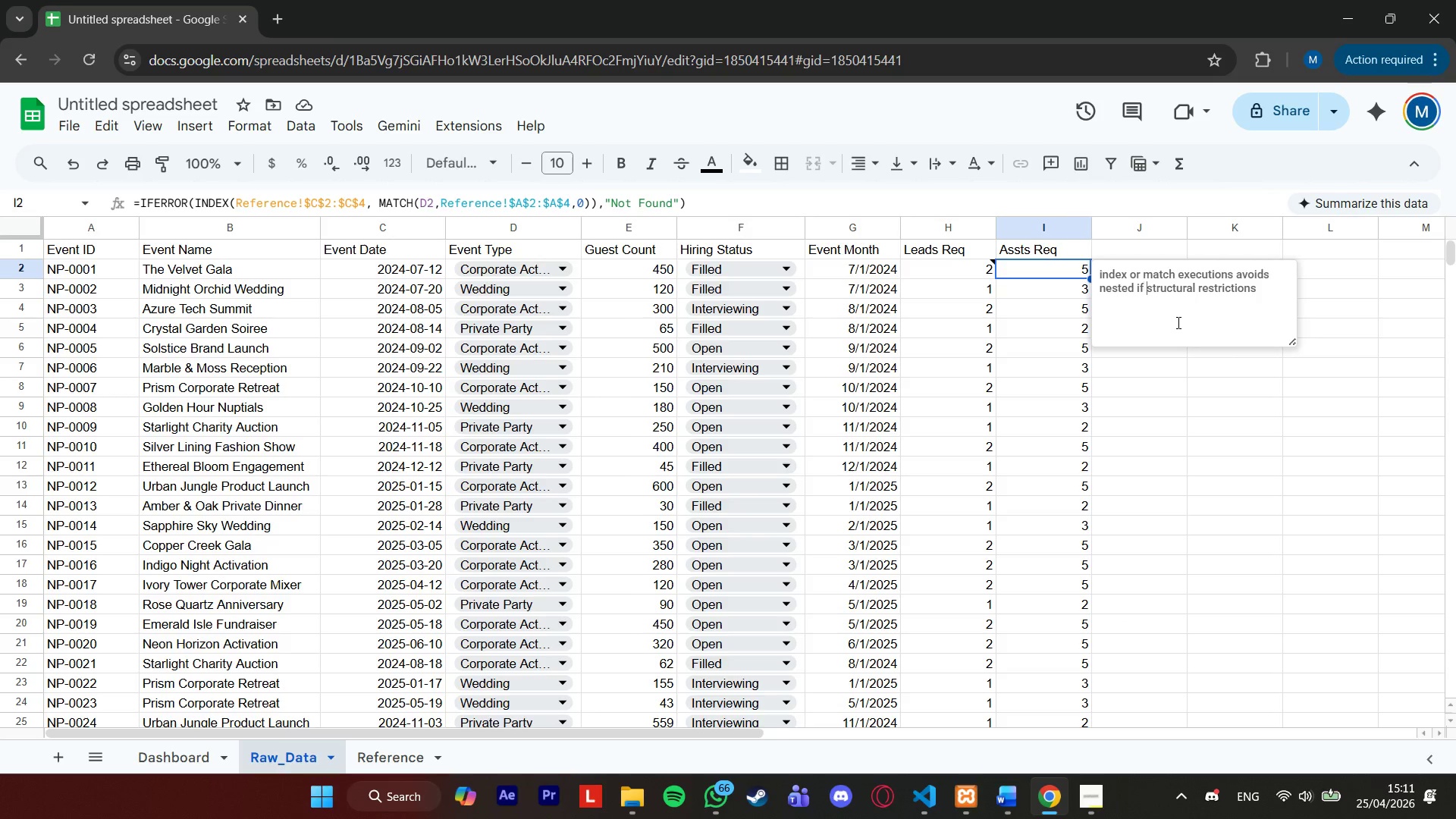 
key(ArrowRight)
 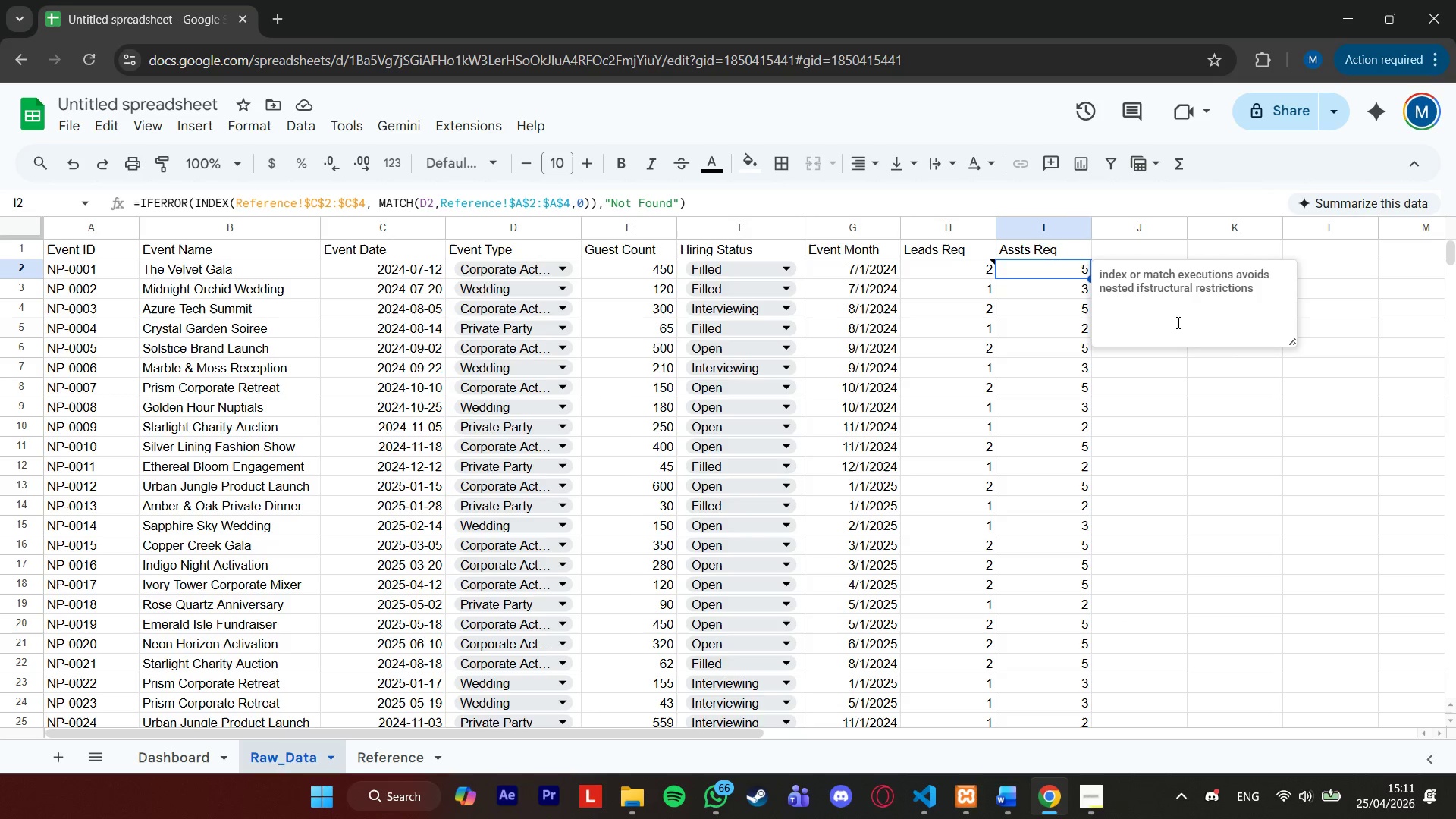 
key(Backspace)
key(Backspace)
type(IF)
key(Backspace)
key(Backspace)
key(Backspace)
type(IF )
 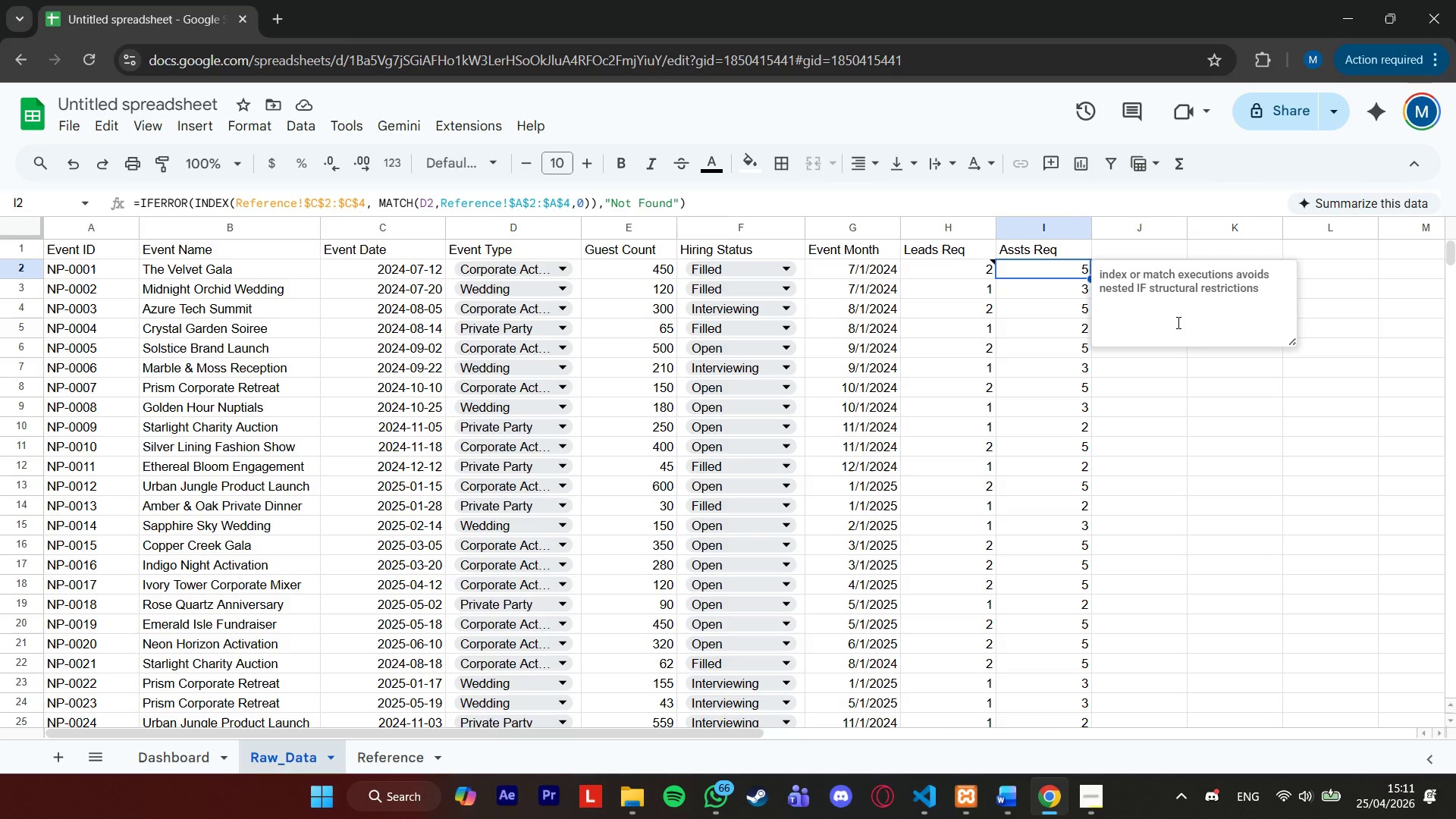 
left_click([1094, 803])